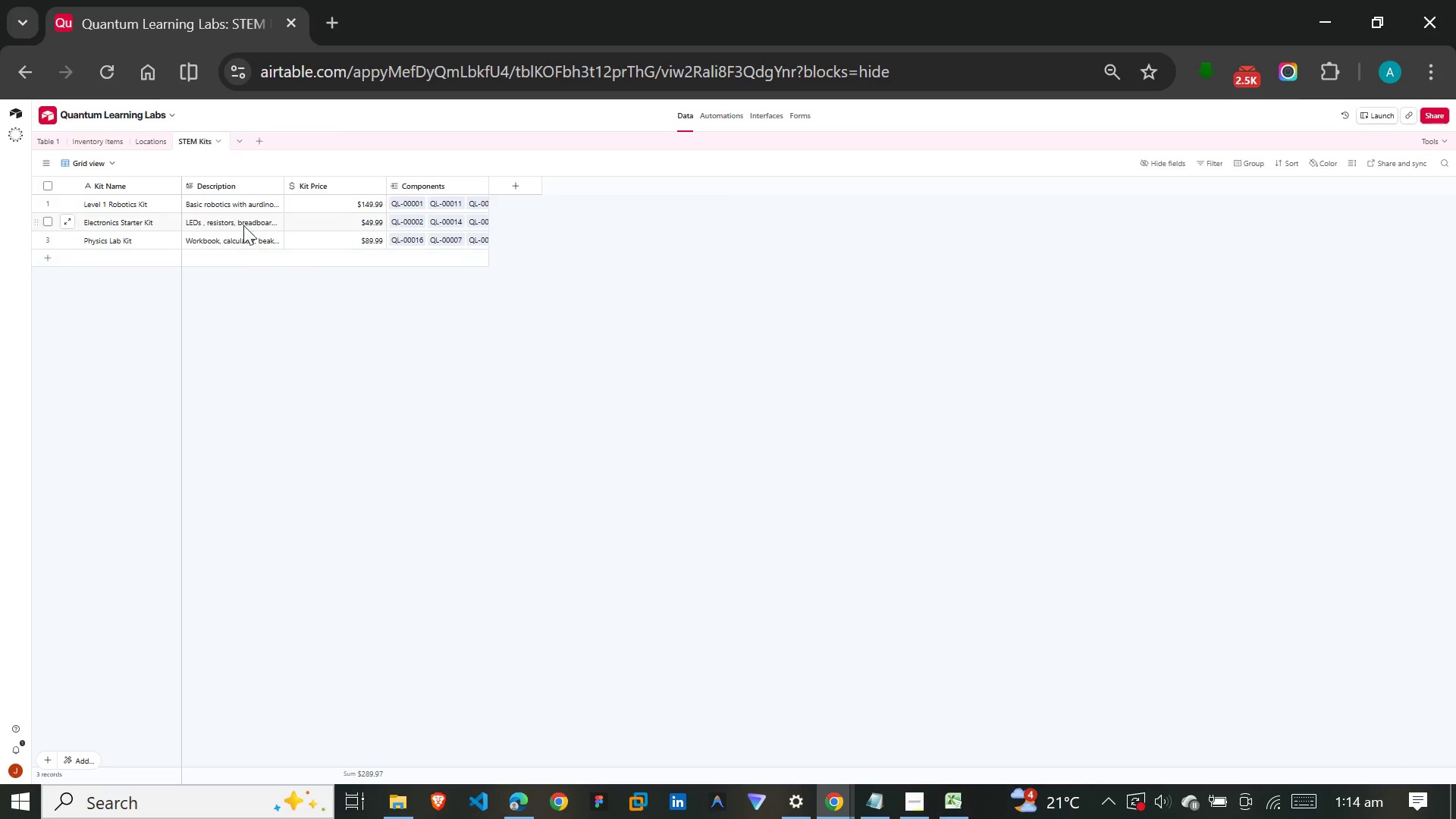 
wait(5.3)
 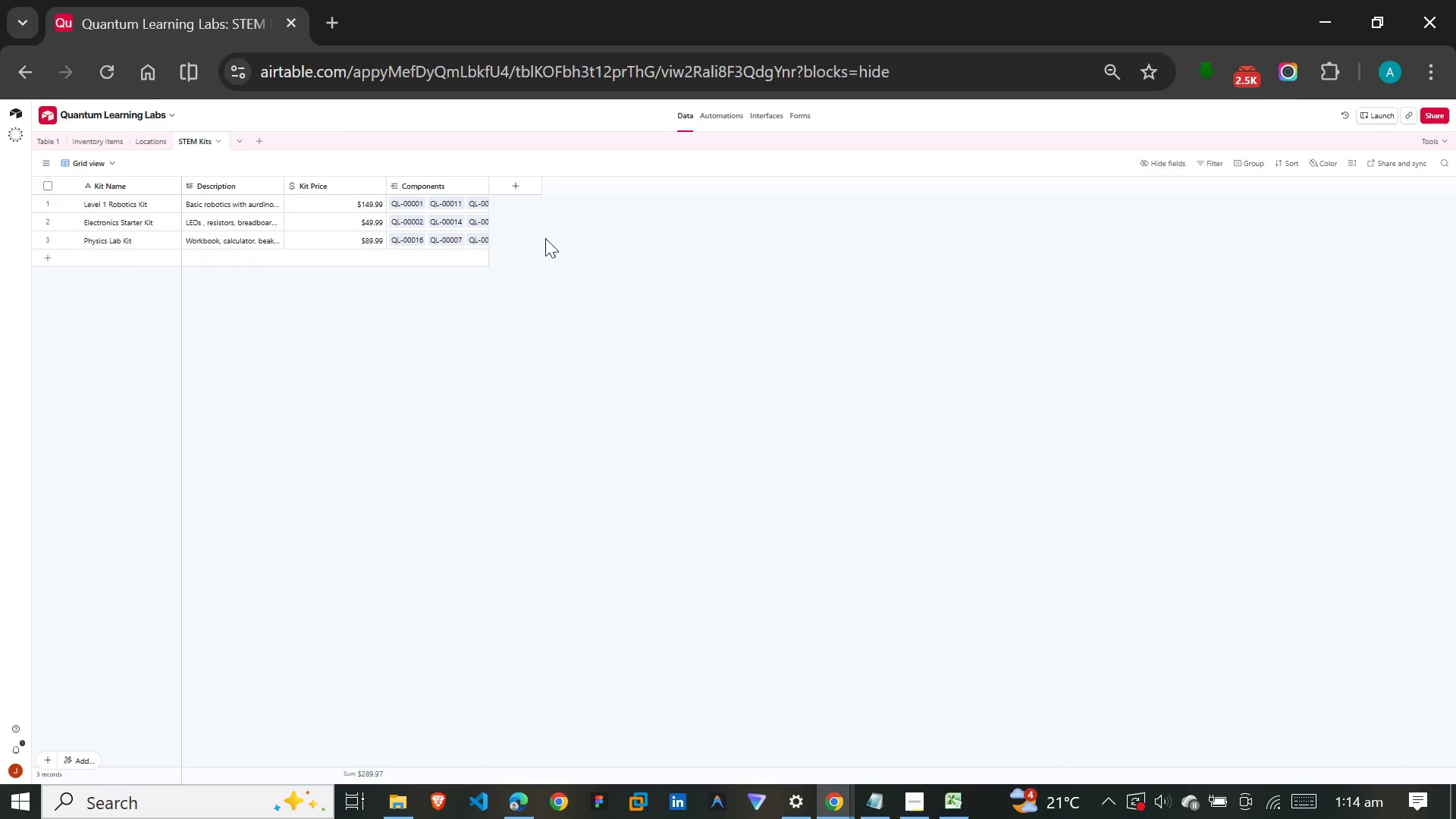 
left_click([105, 146])
 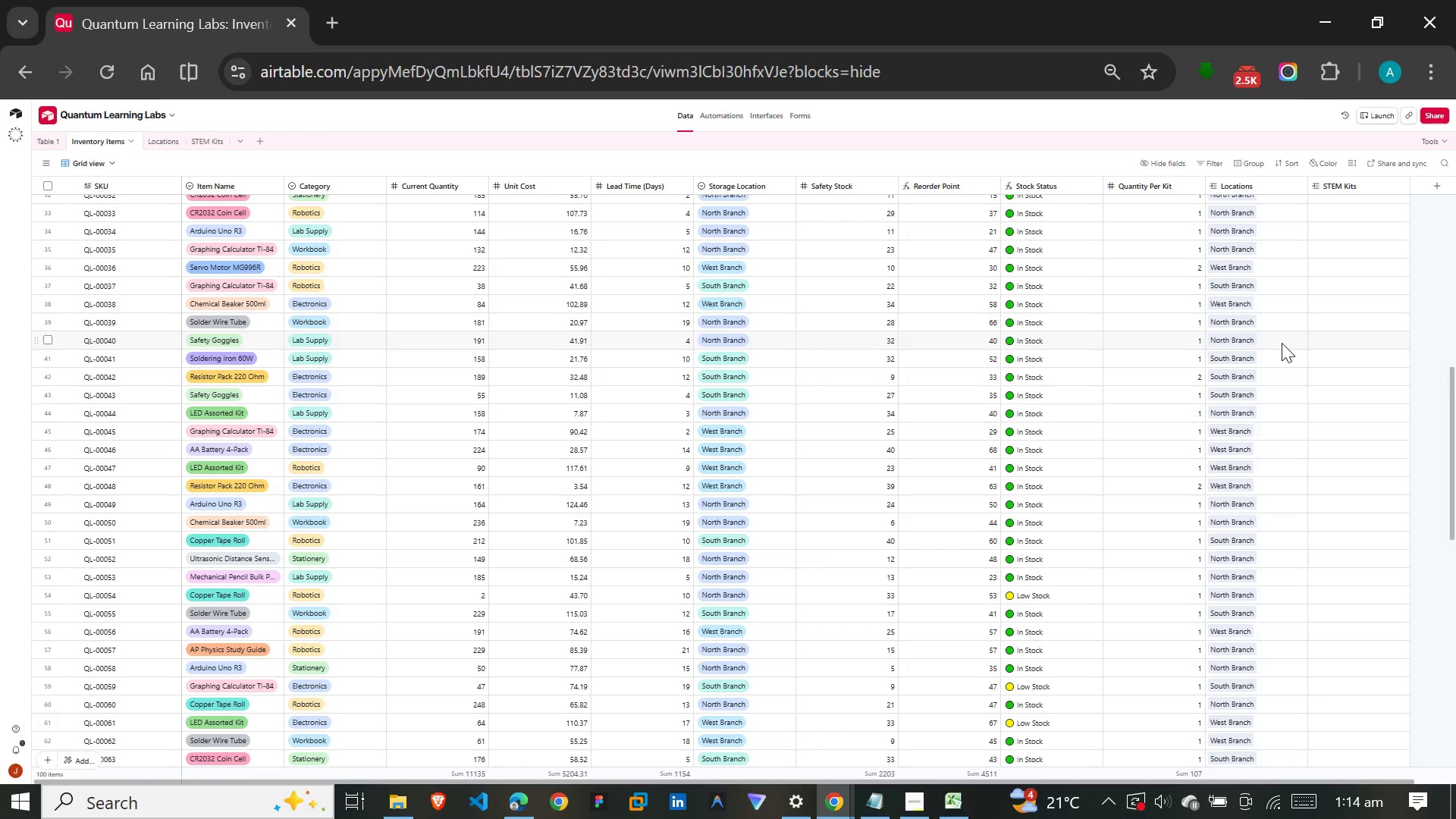 
scroll: coordinate [1302, 382], scroll_direction: up, amount: 16.0
 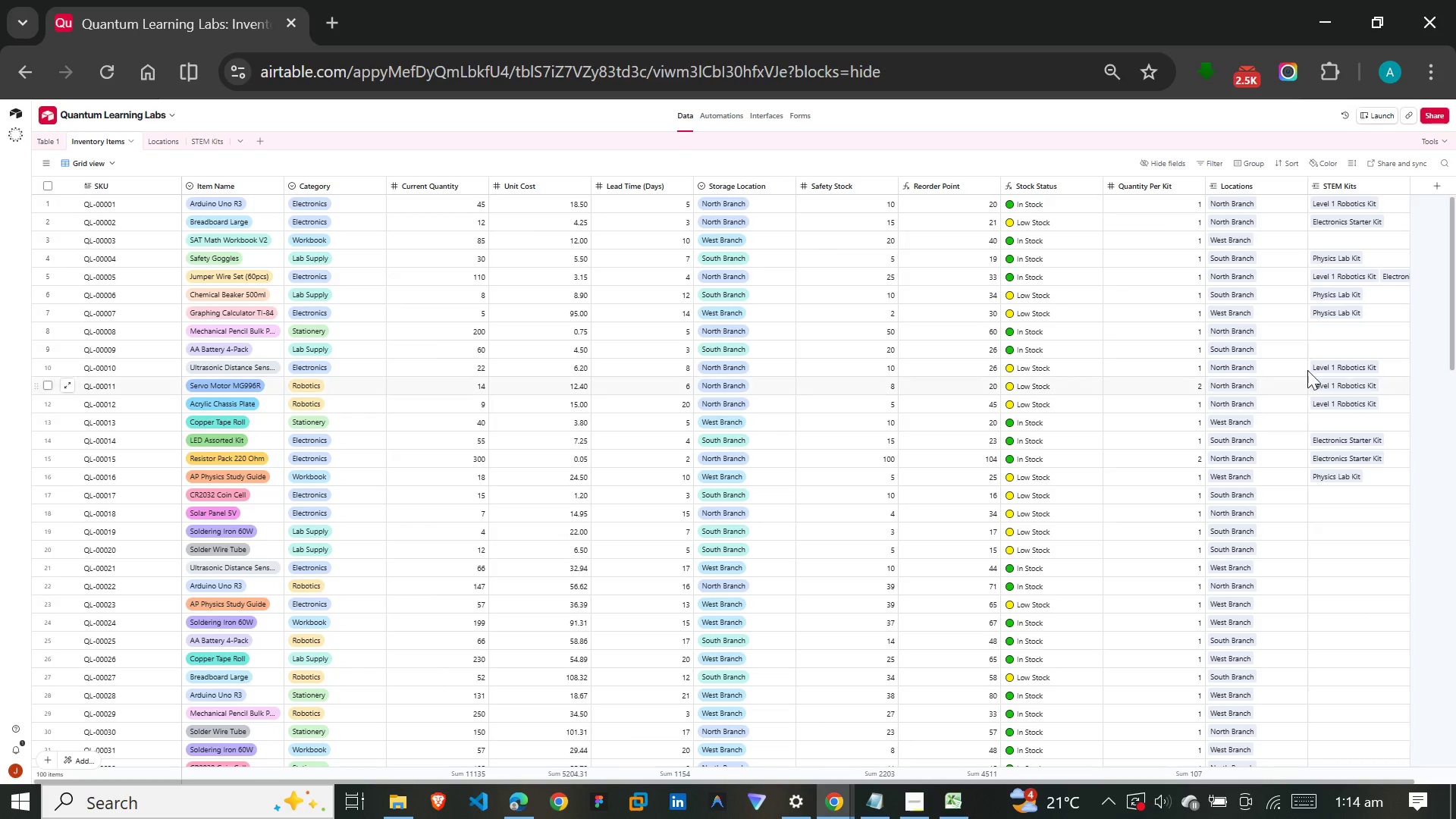 
mouse_move([1330, 303])
 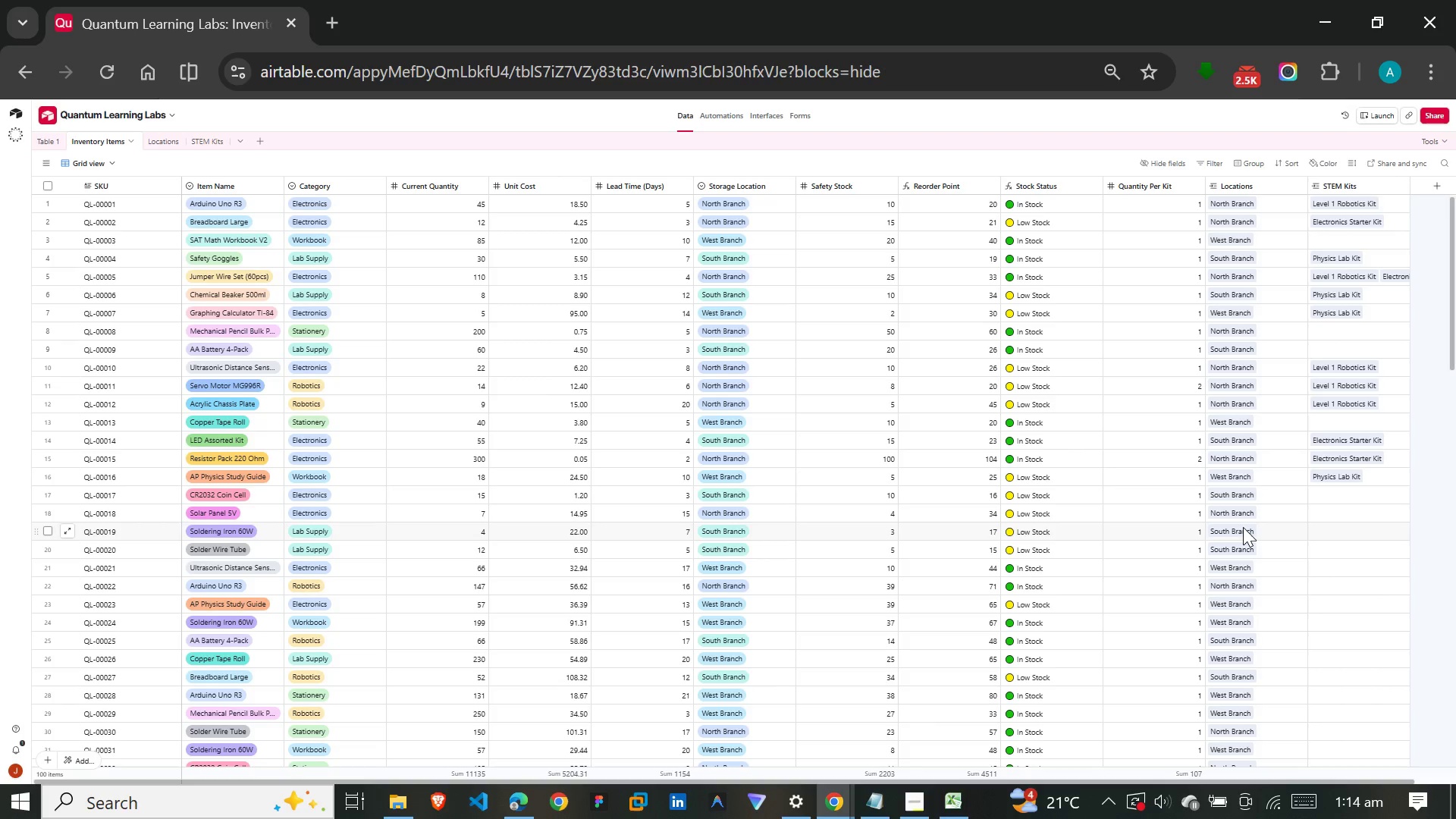 
wait(7.75)
 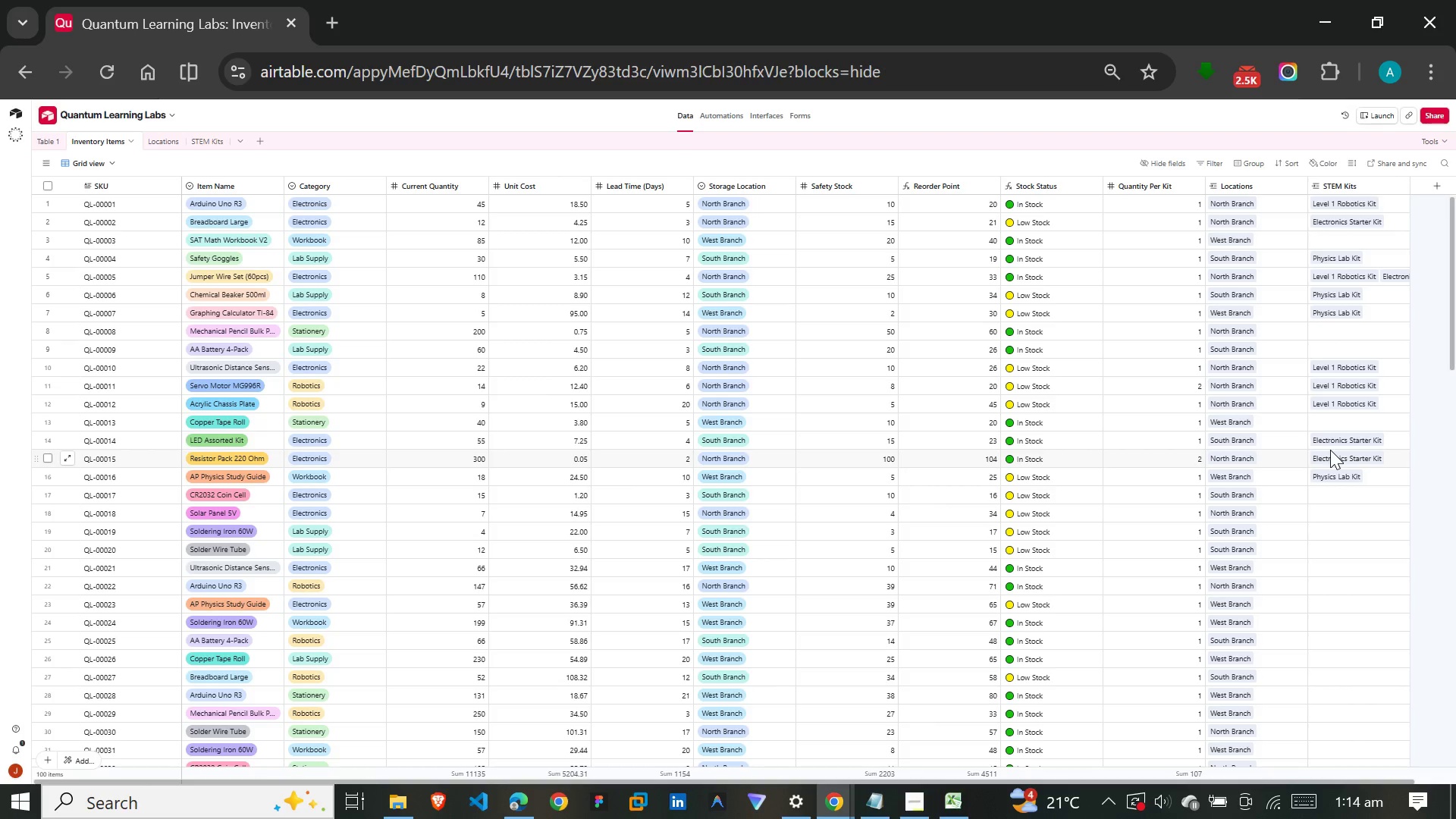 
scroll: coordinate [1247, 499], scroll_direction: none, amount: 0.0
 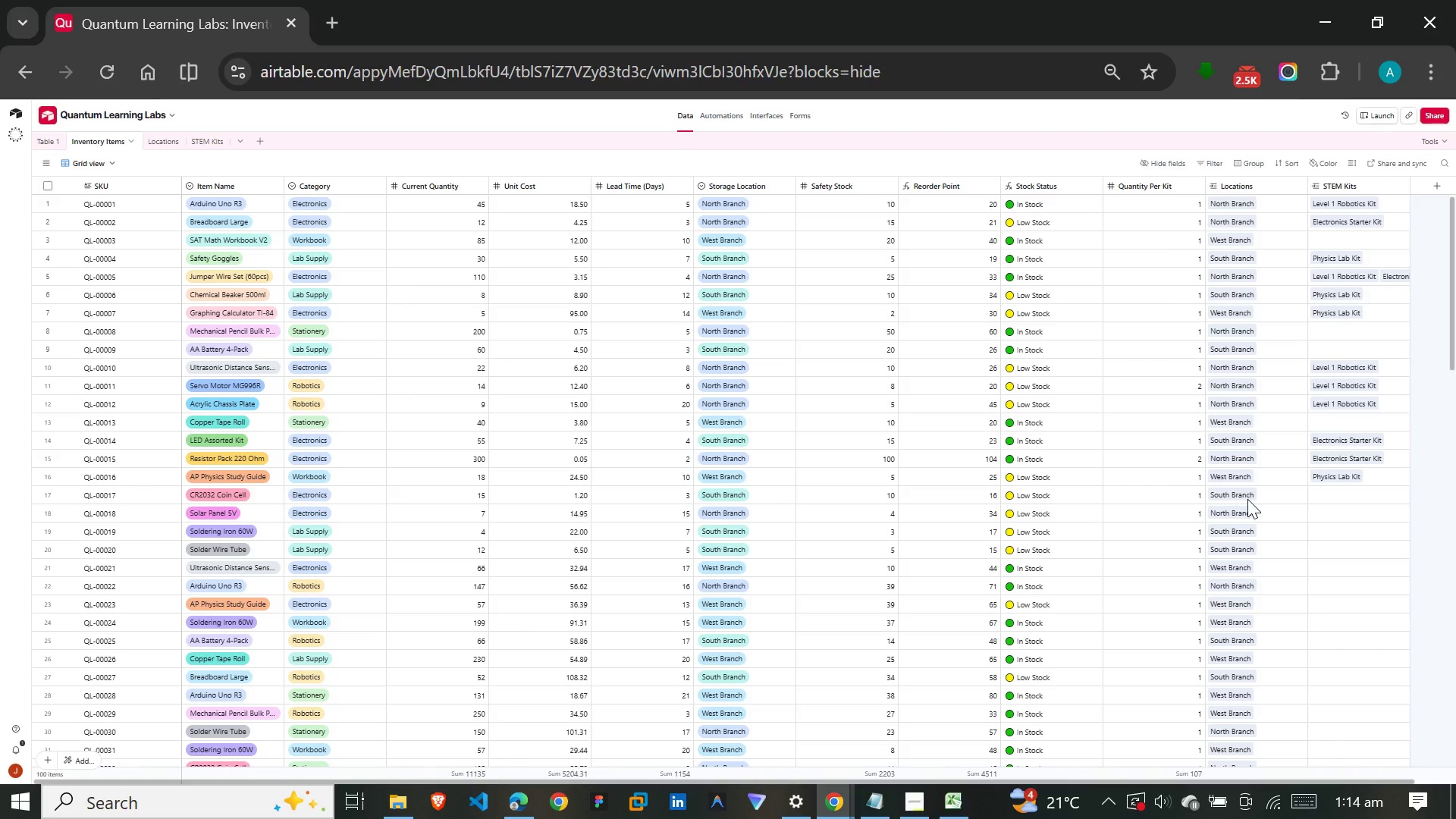 
scroll: coordinate [1247, 499], scroll_direction: up, amount: 3.0
 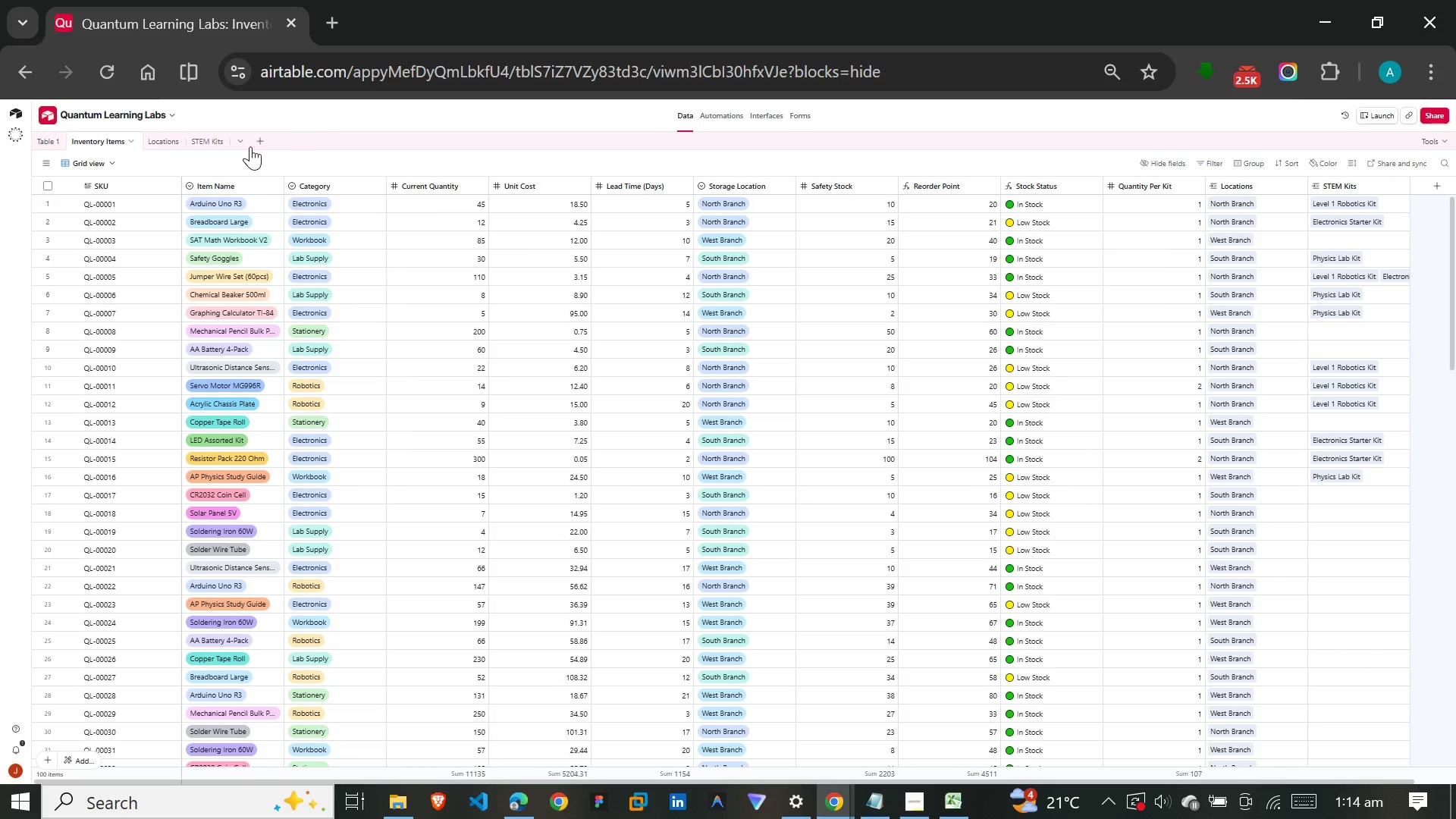 
left_click([202, 145])
 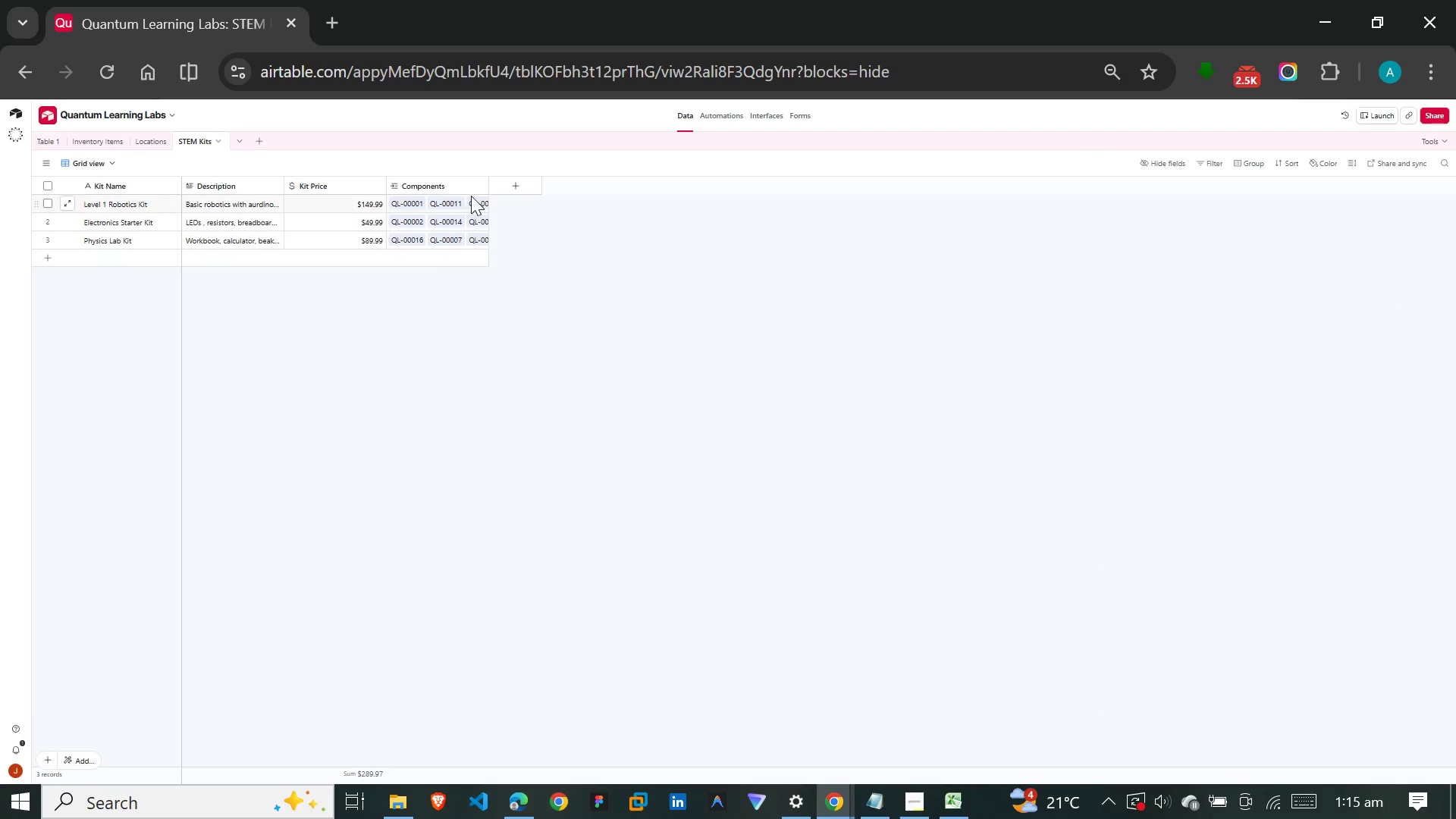 
left_click([481, 202])
 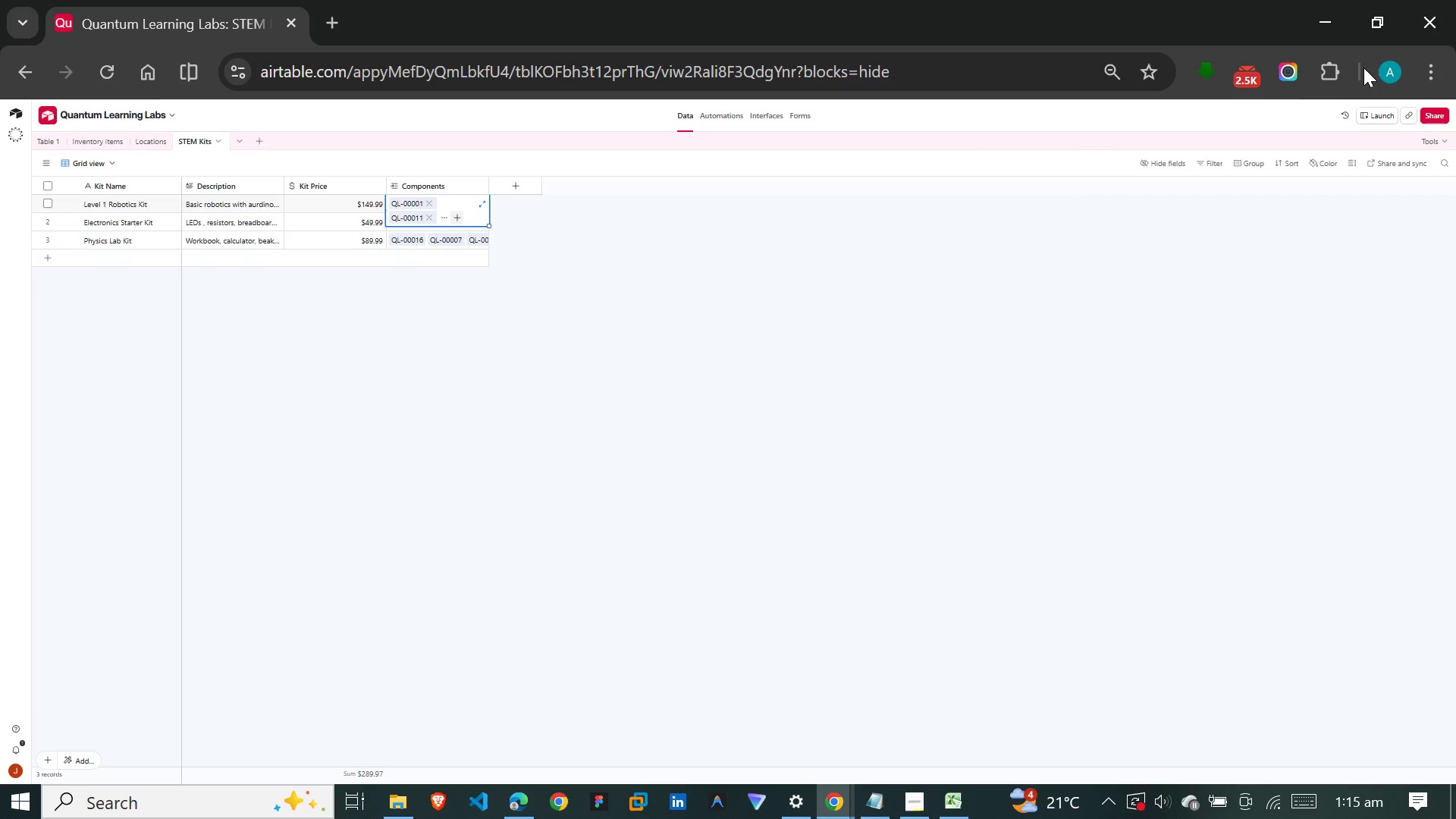 
left_click([1444, 67])
 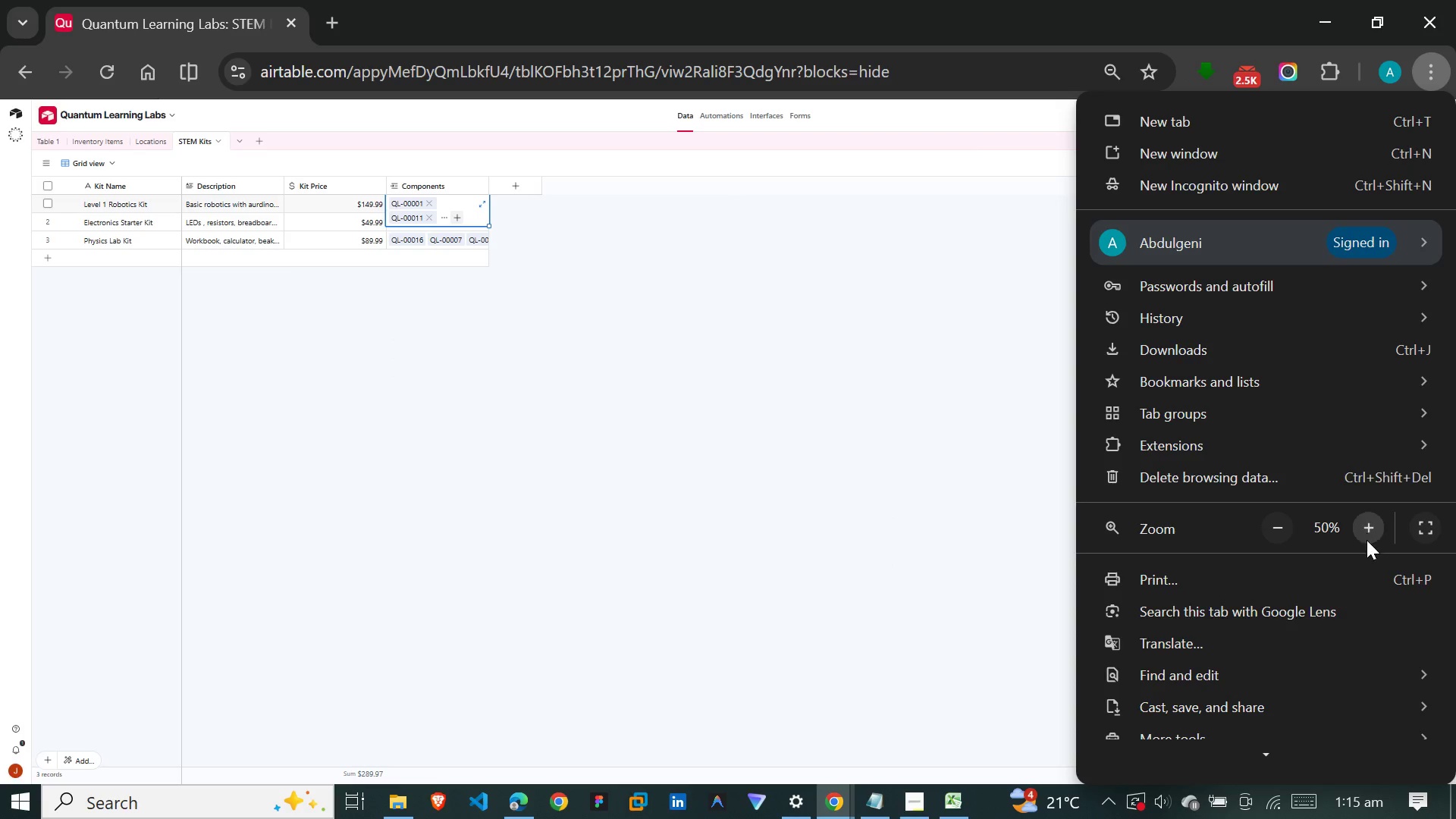 
left_click([1365, 531])
 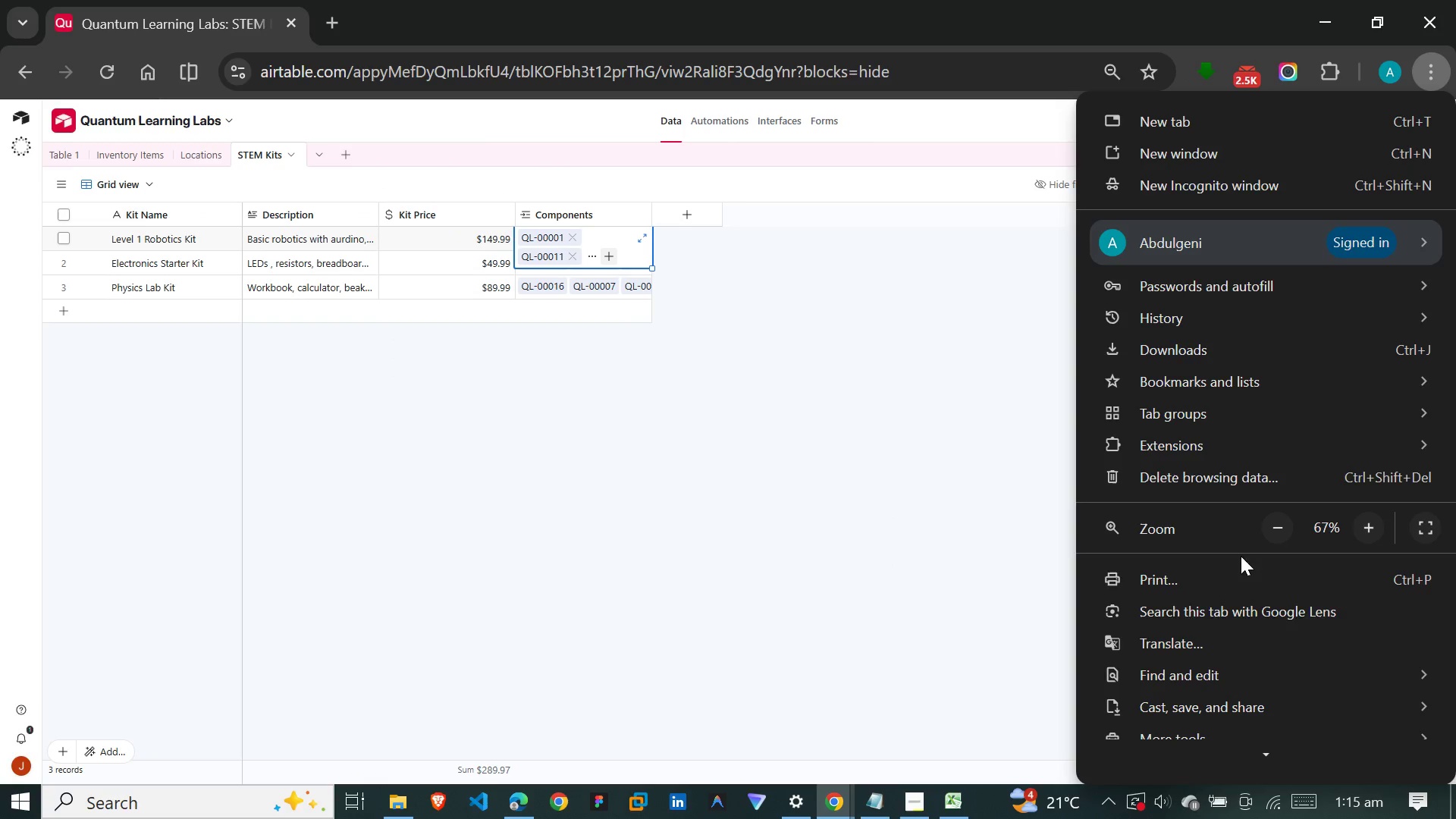 
left_click([805, 551])
 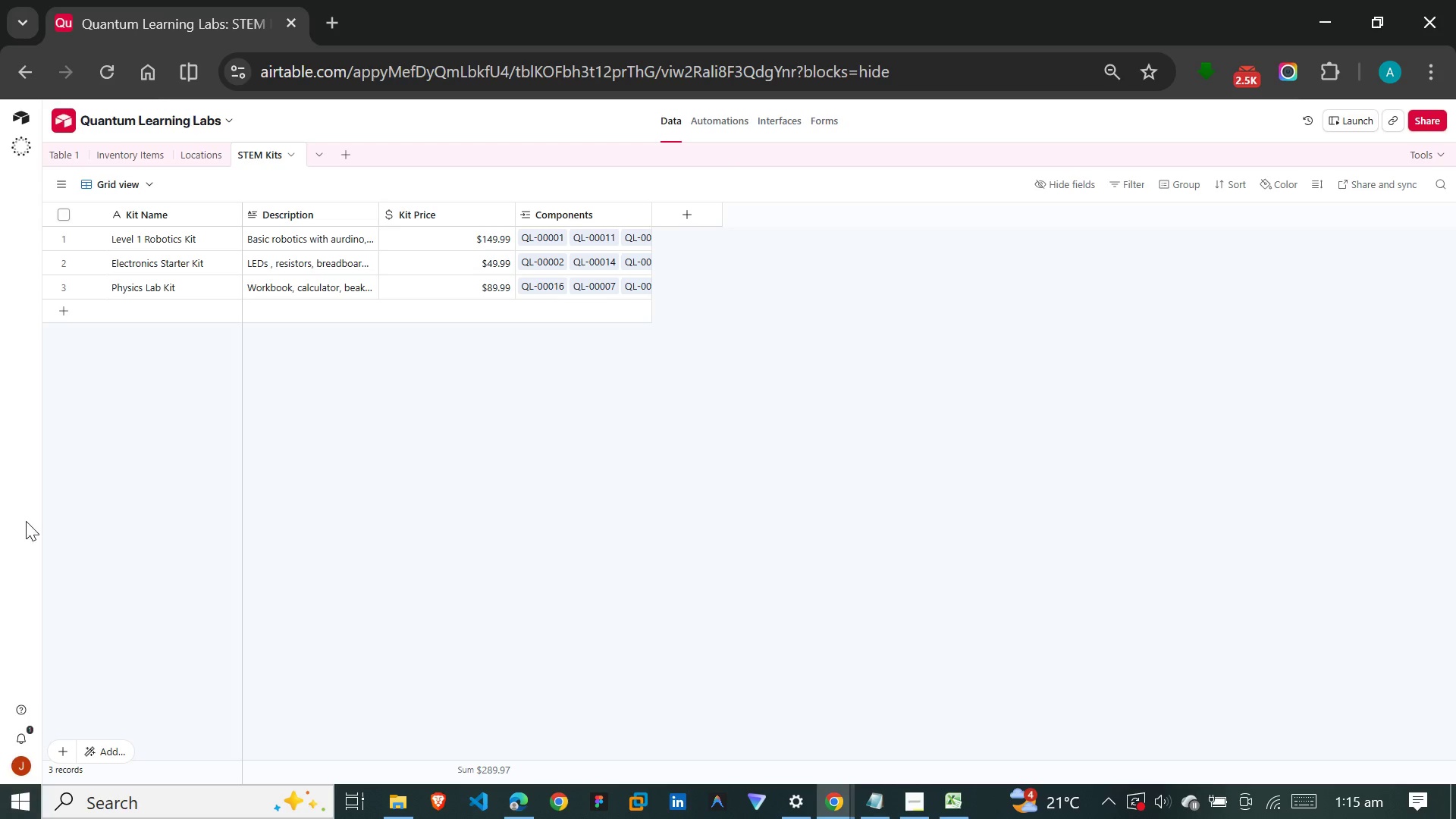 
wait(7.5)
 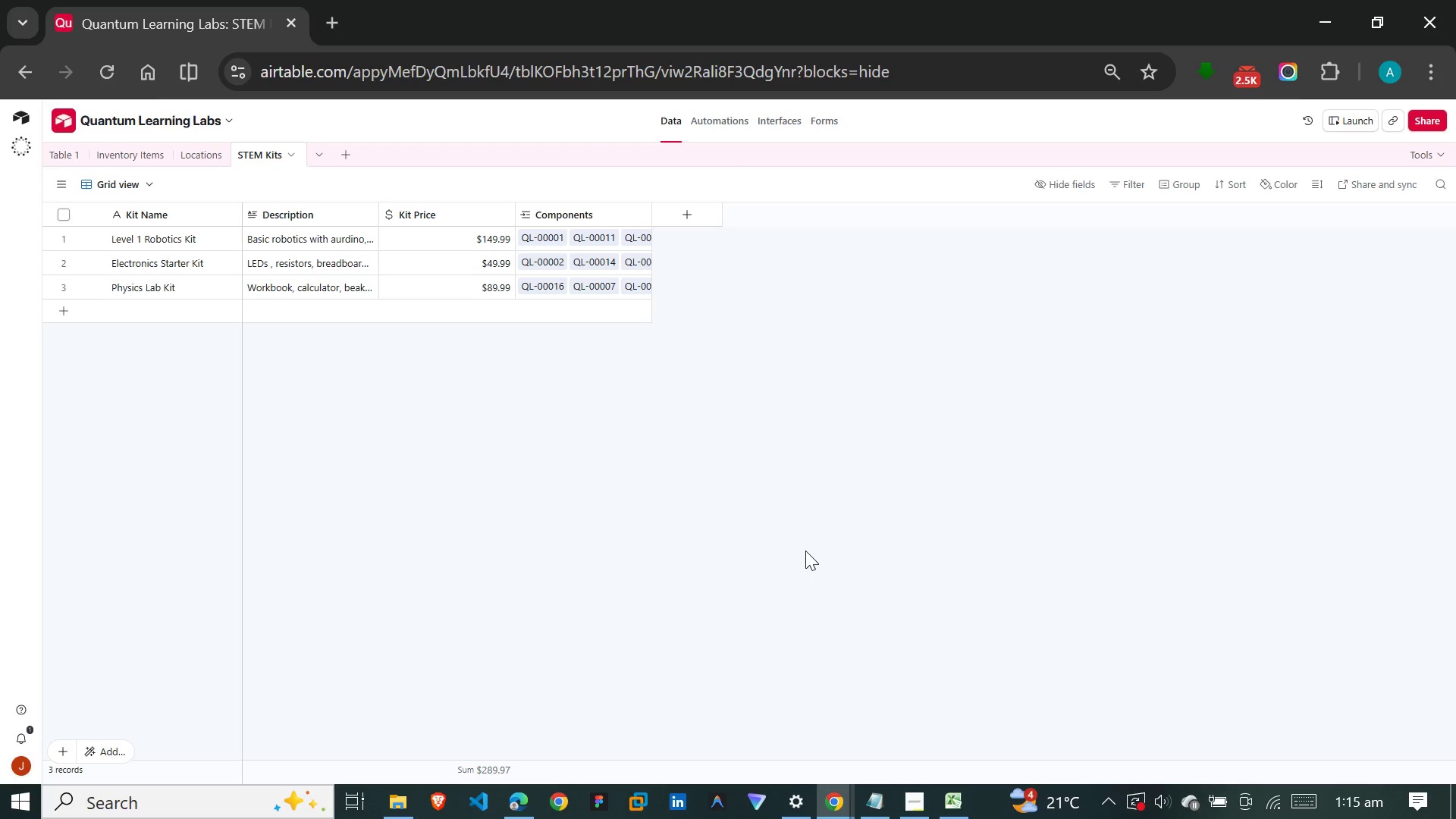 
left_click([343, 152])
 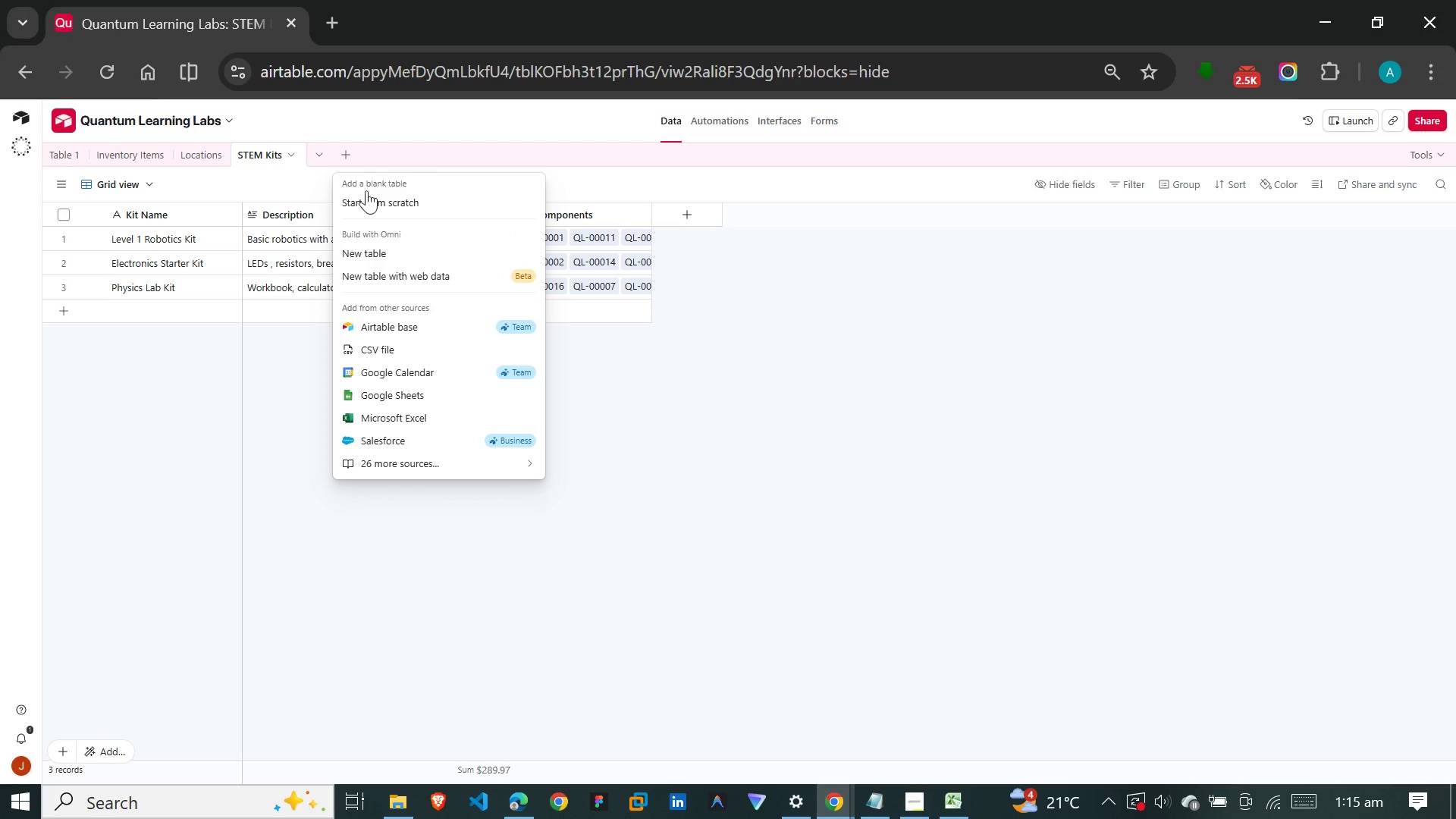 
left_click([366, 199])
 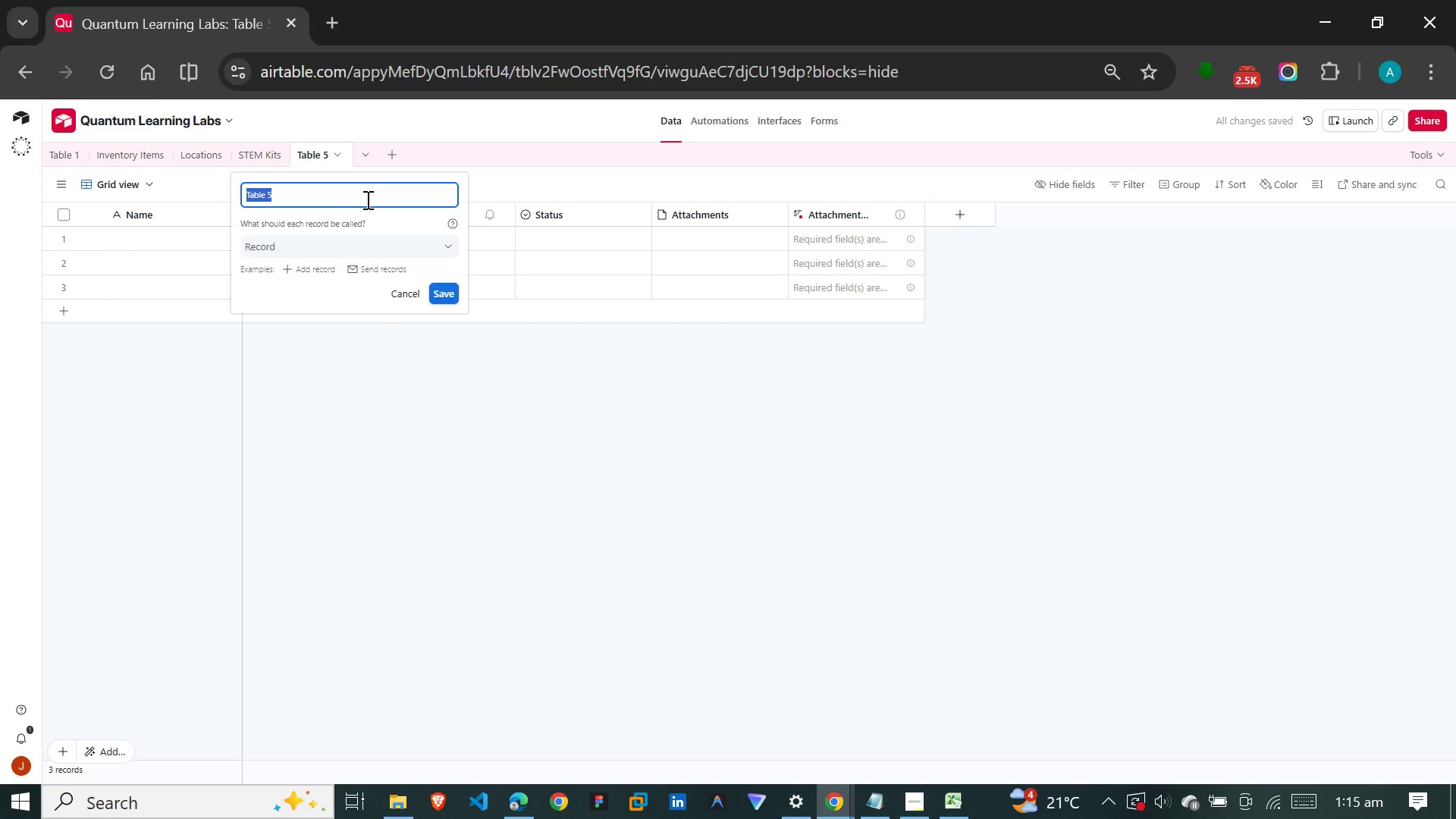 
wait(7.66)
 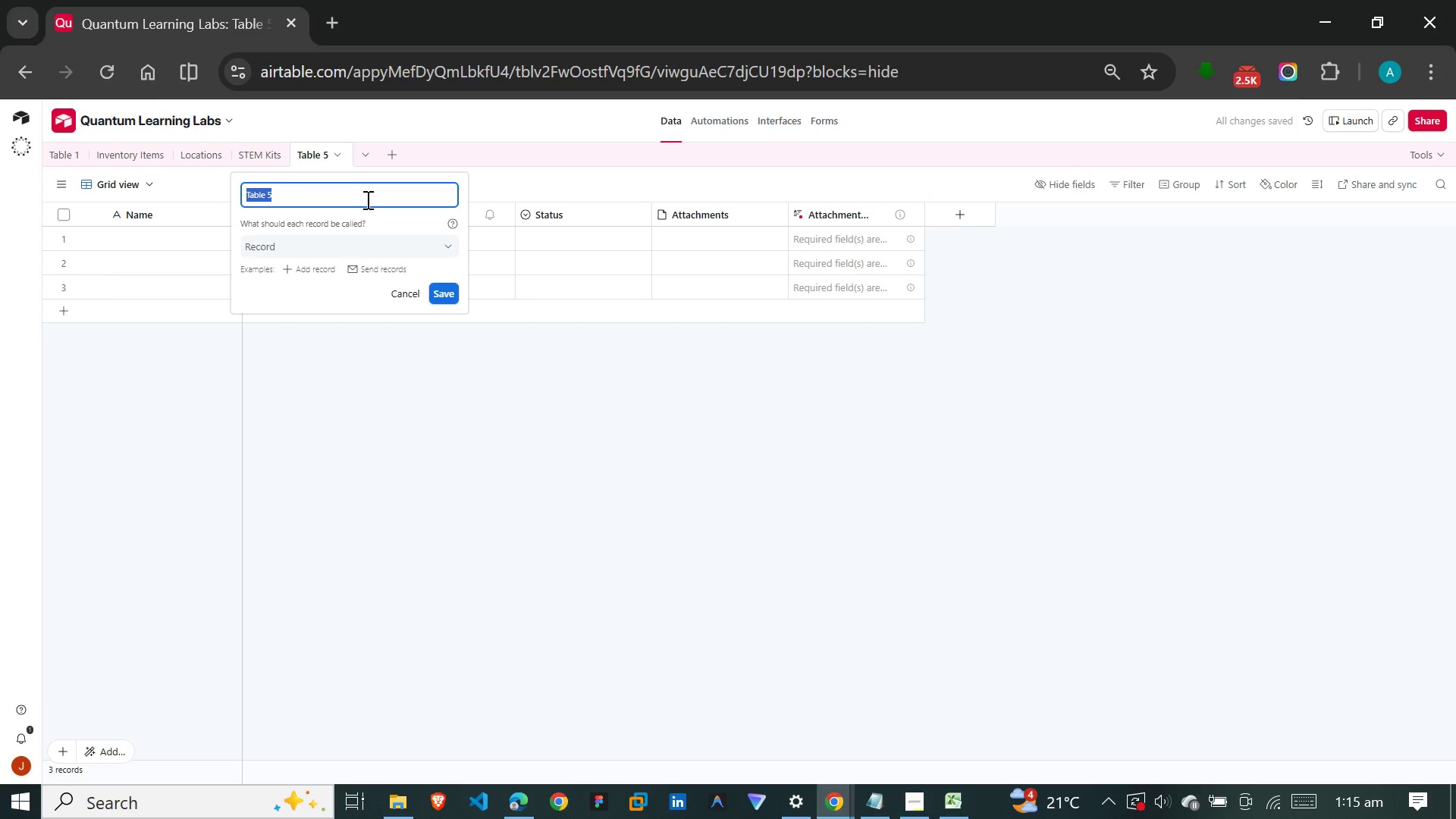 
type(Stock Logs)
 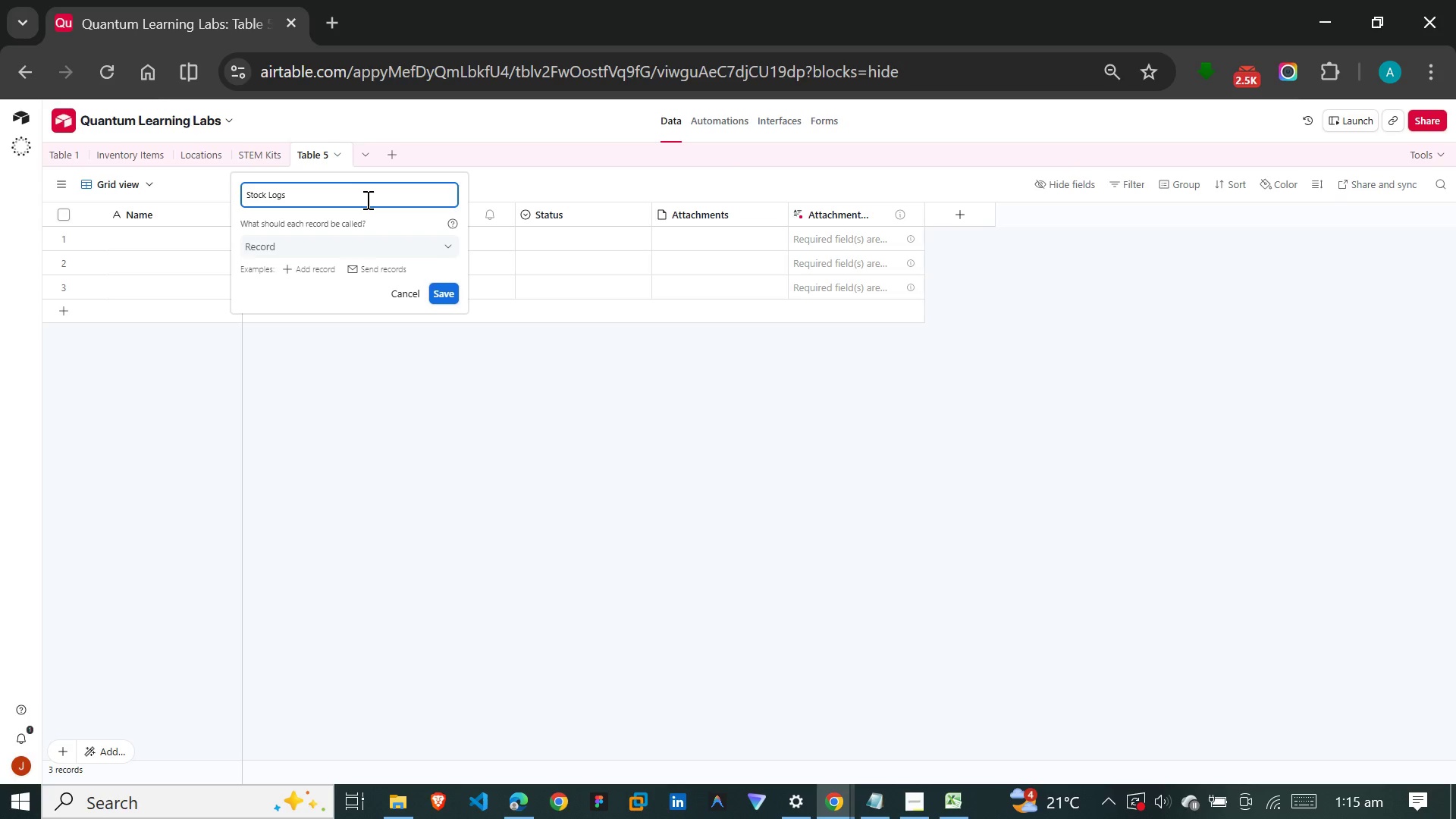 
key(Enter)
 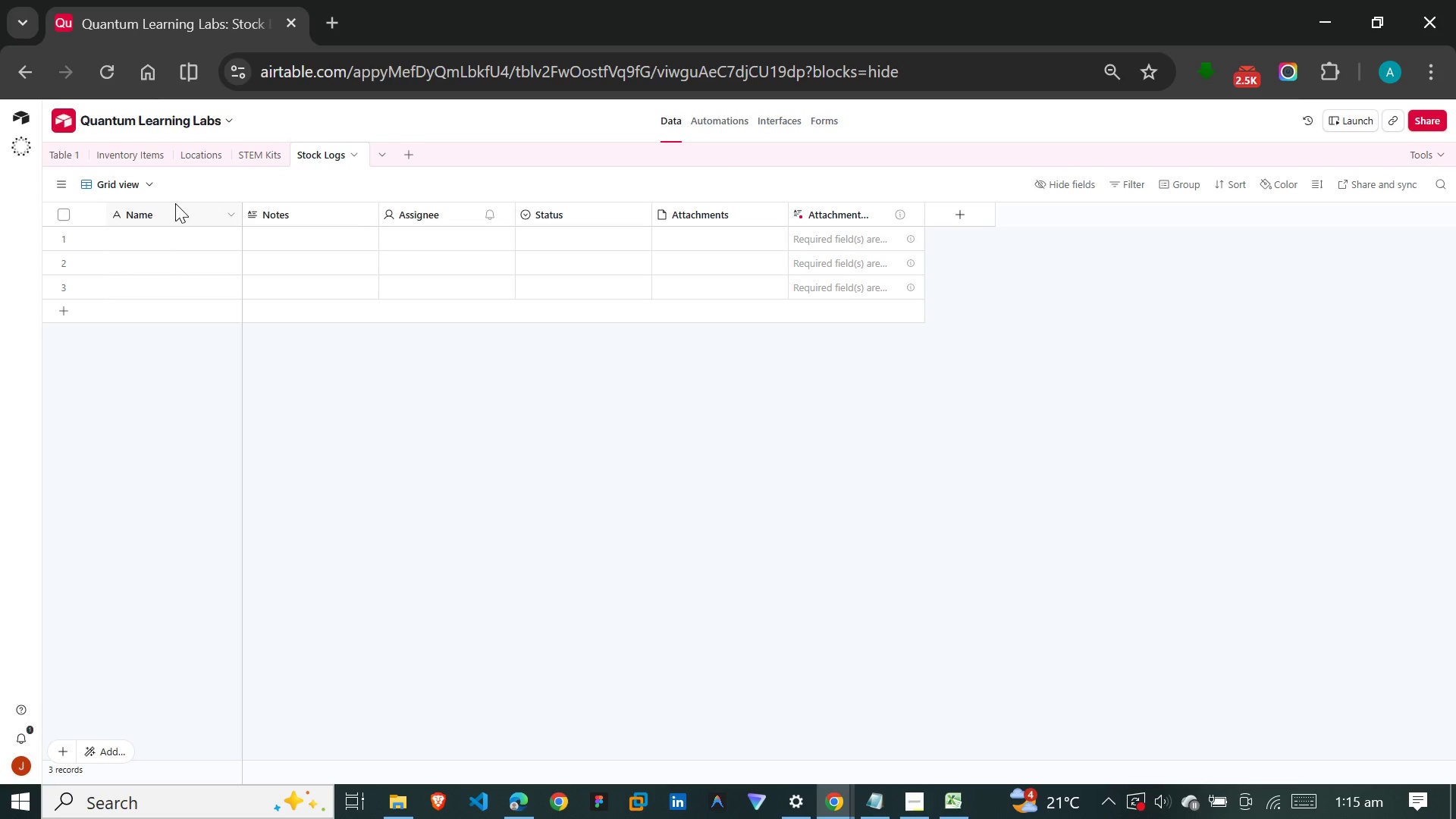 
wait(17.47)
 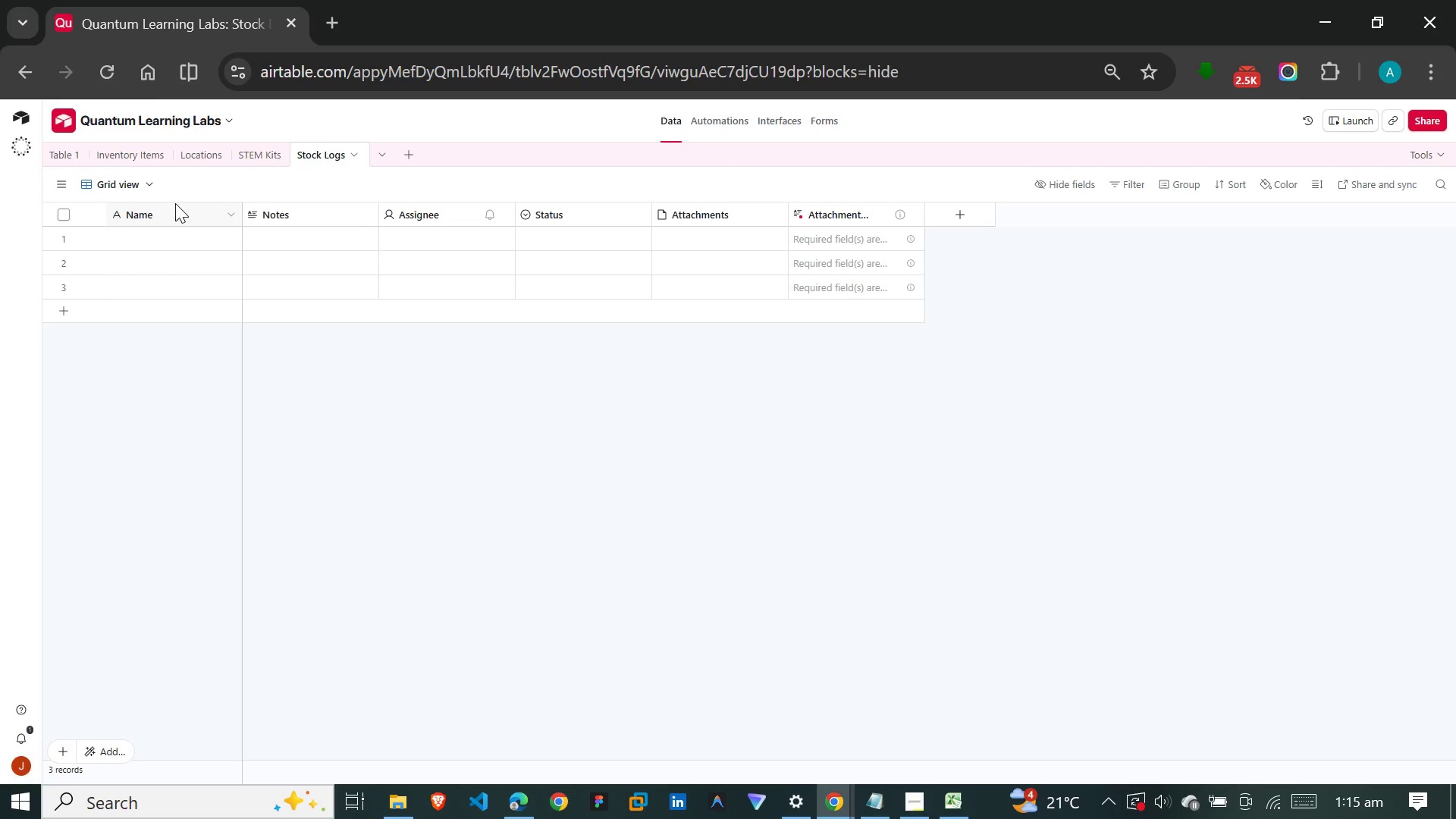 
double_click([175, 208])
 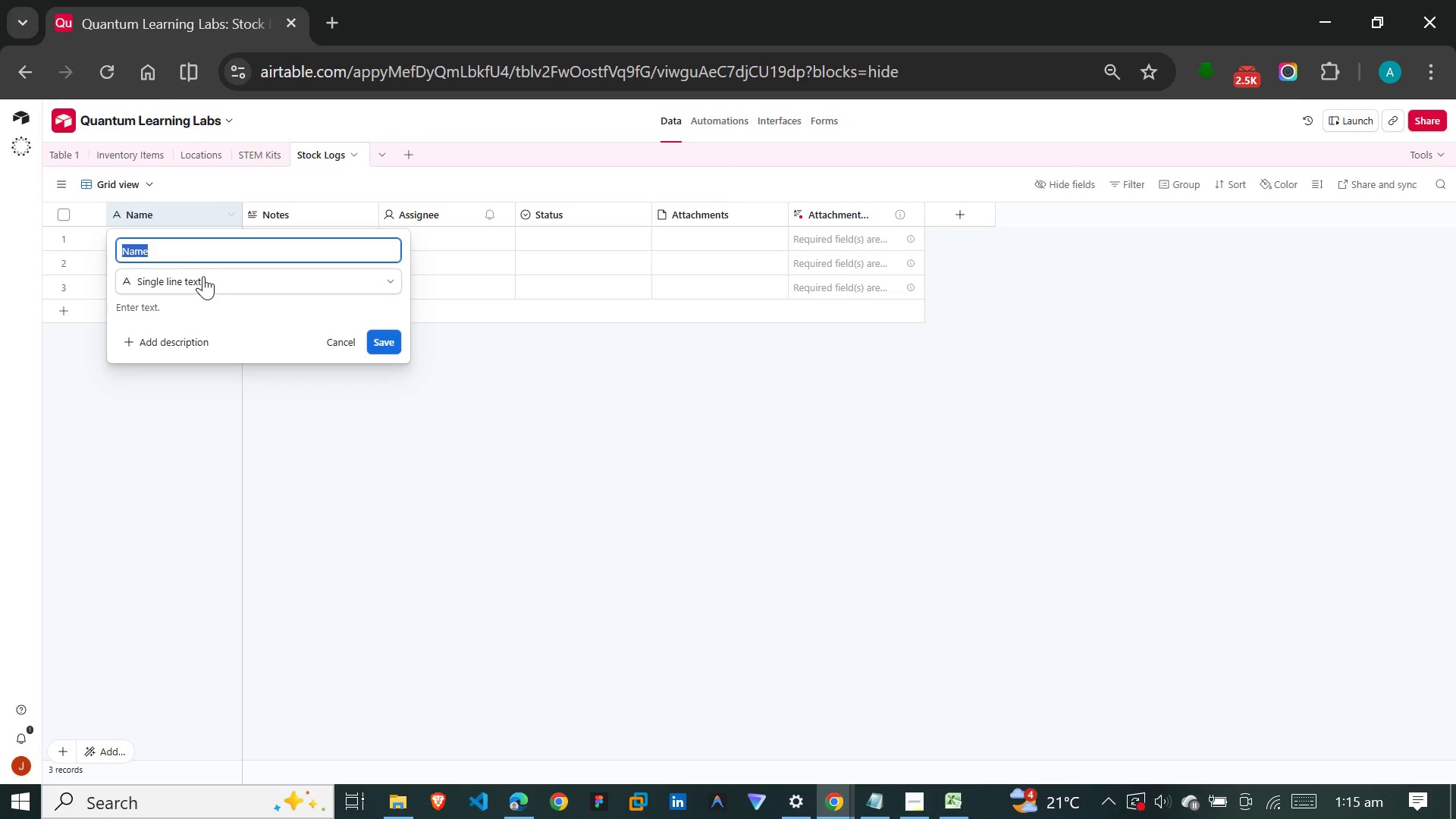 
left_click([208, 287])
 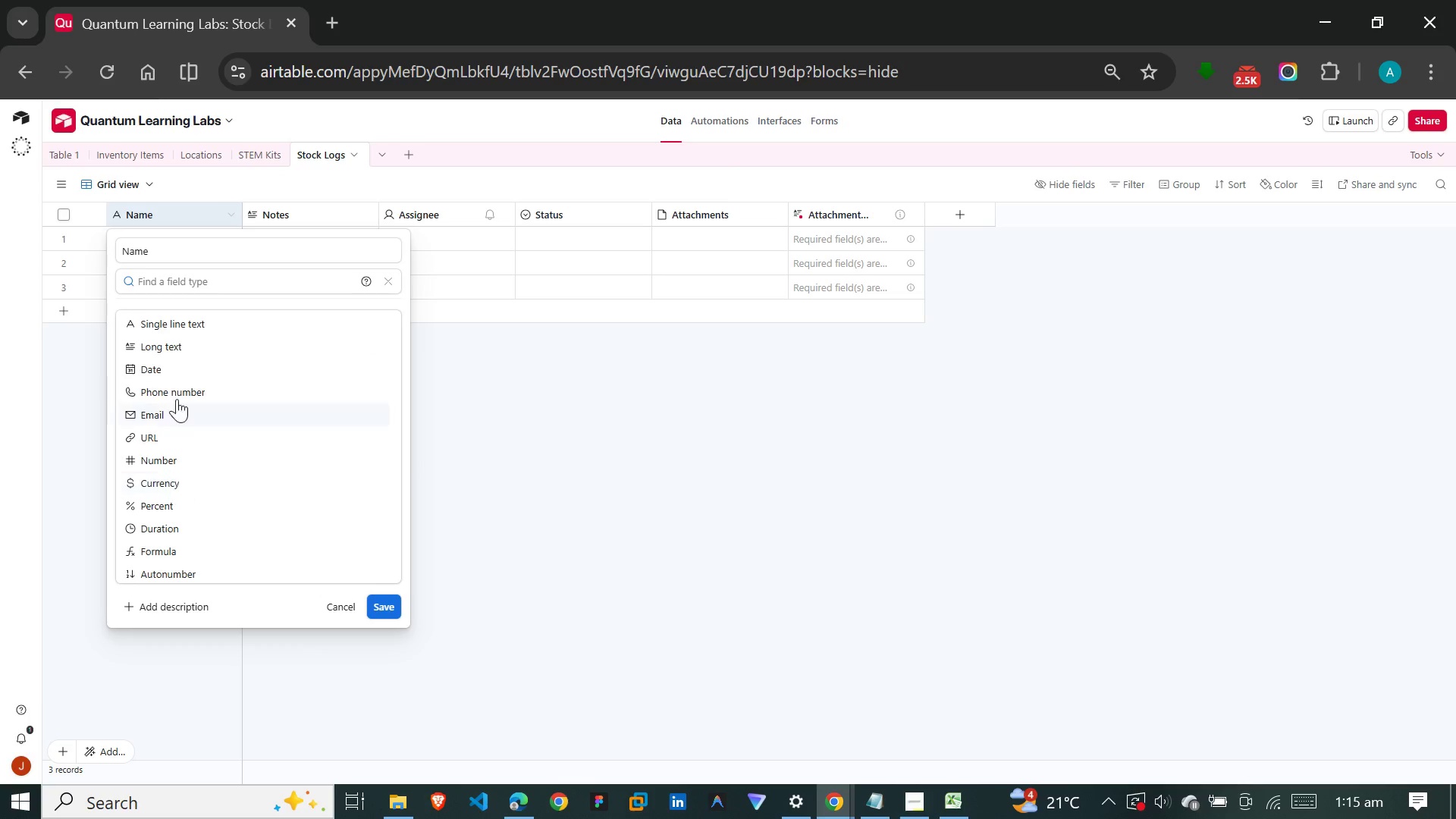 
scroll: coordinate [177, 381], scroll_direction: up, amount: 1.0
 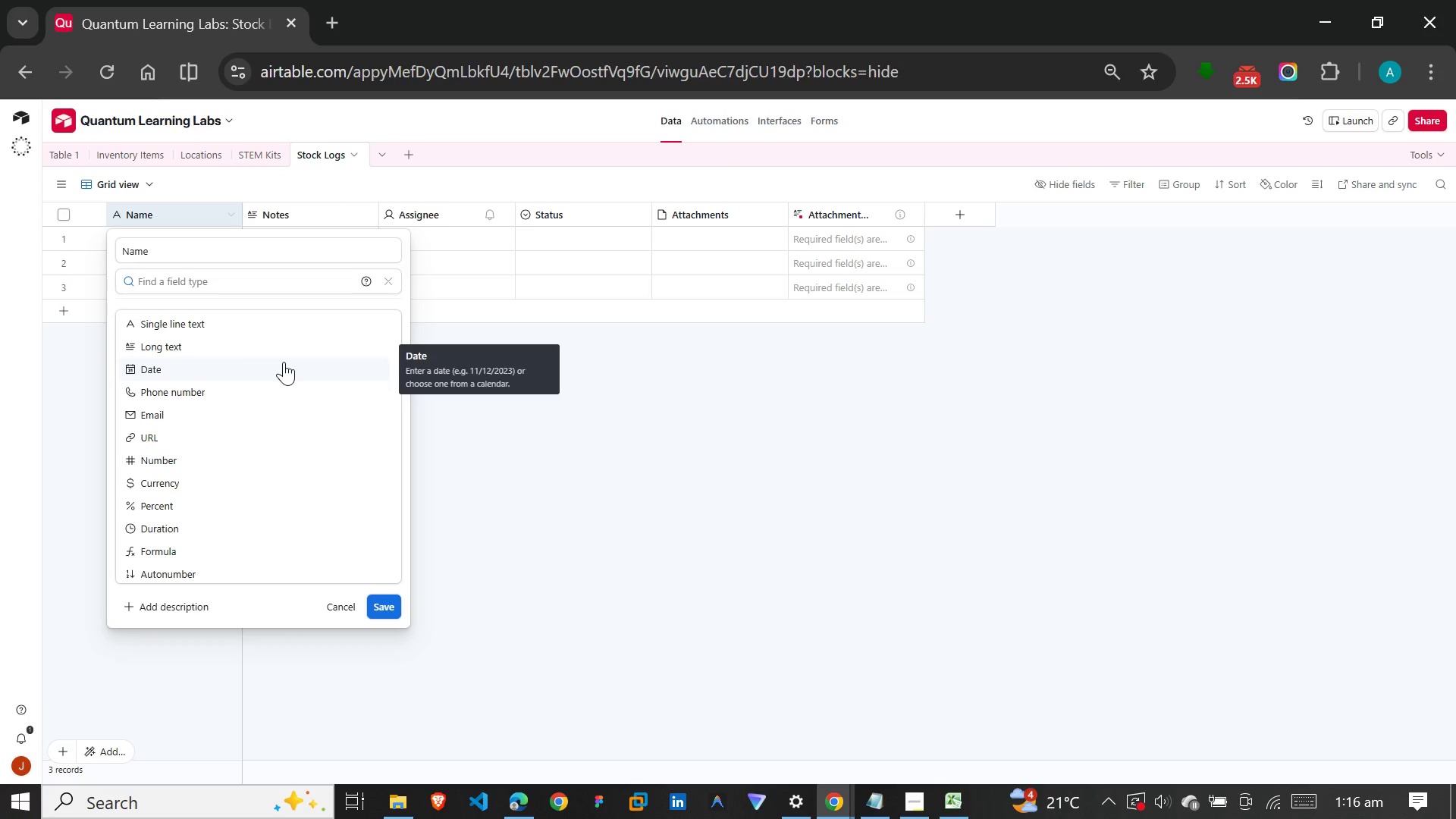 
wait(15.93)
 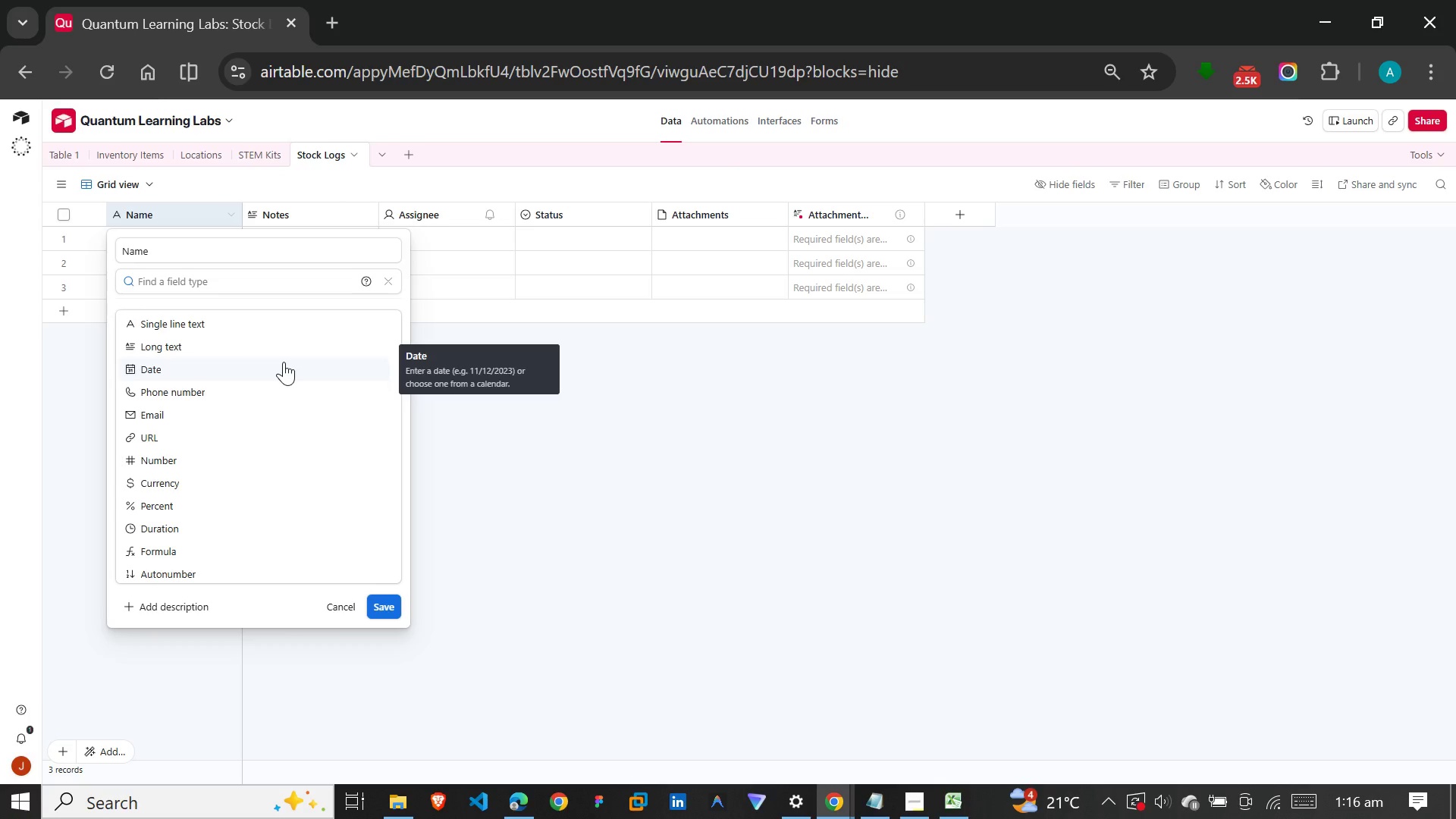 
scroll: coordinate [199, 464], scroll_direction: up, amount: 2.0
 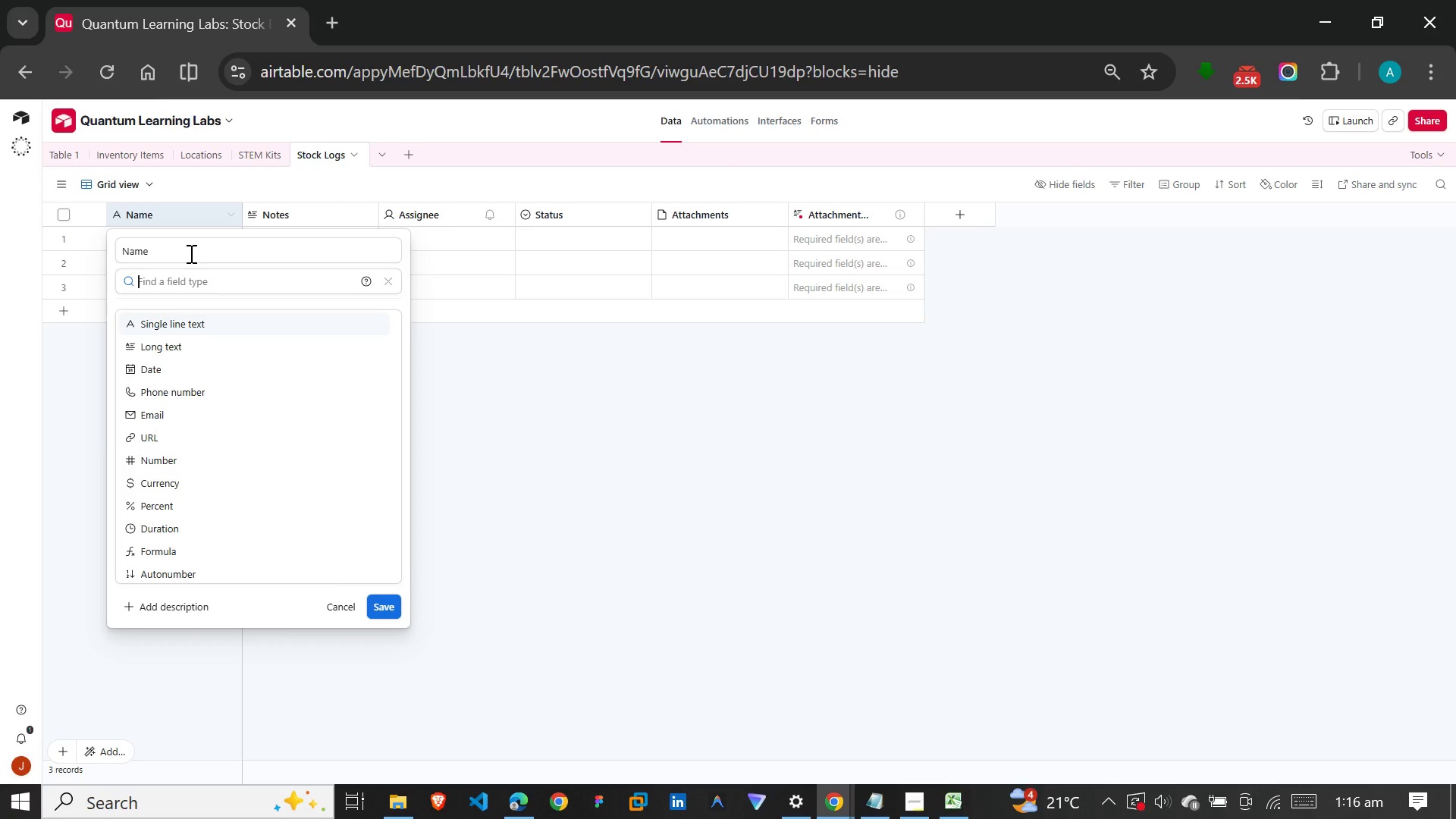 
left_click_drag(start_coordinate=[190, 253], to_coordinate=[182, 253])
 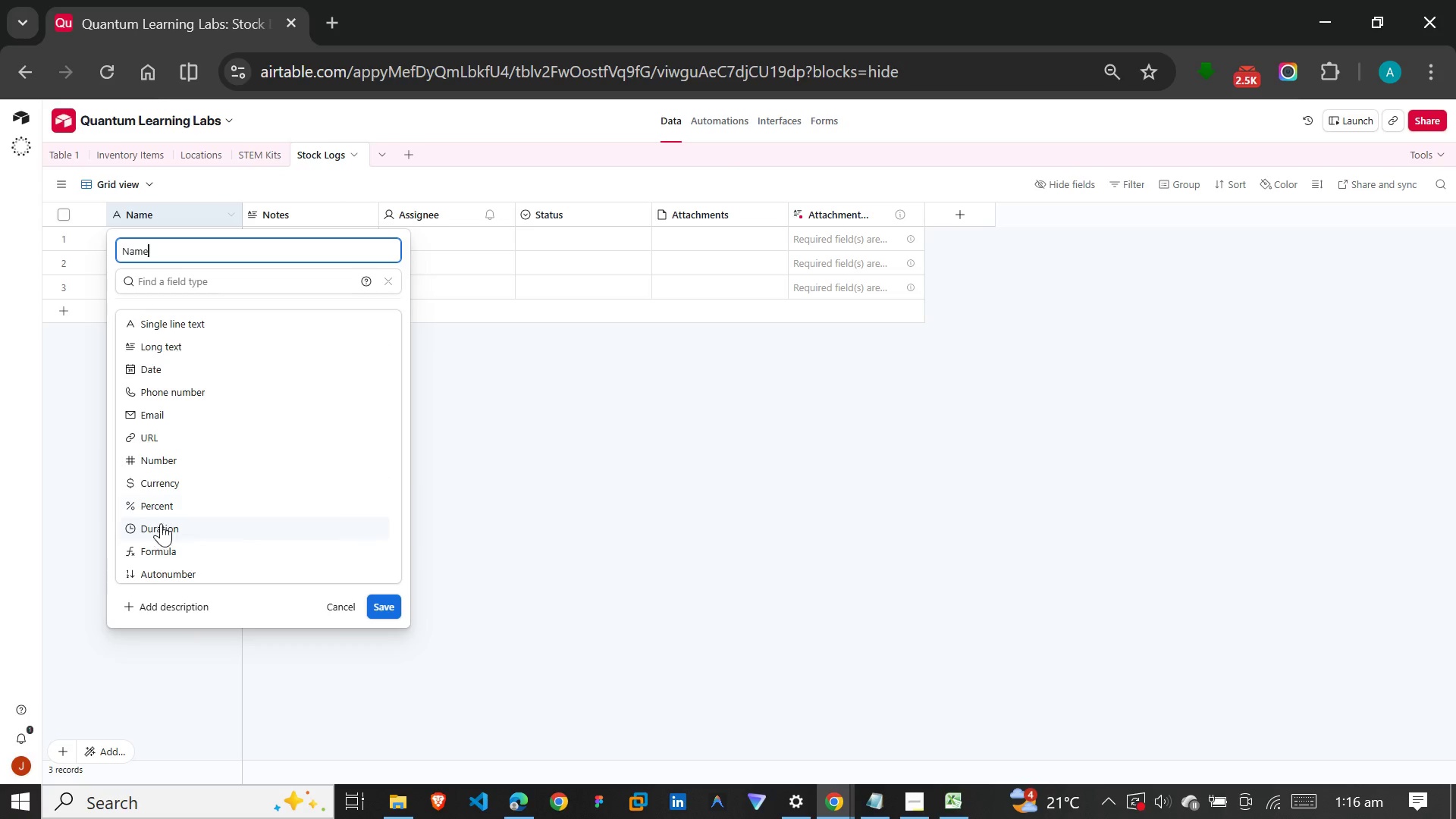 
scroll: coordinate [187, 498], scroll_direction: down, amount: 1.0
 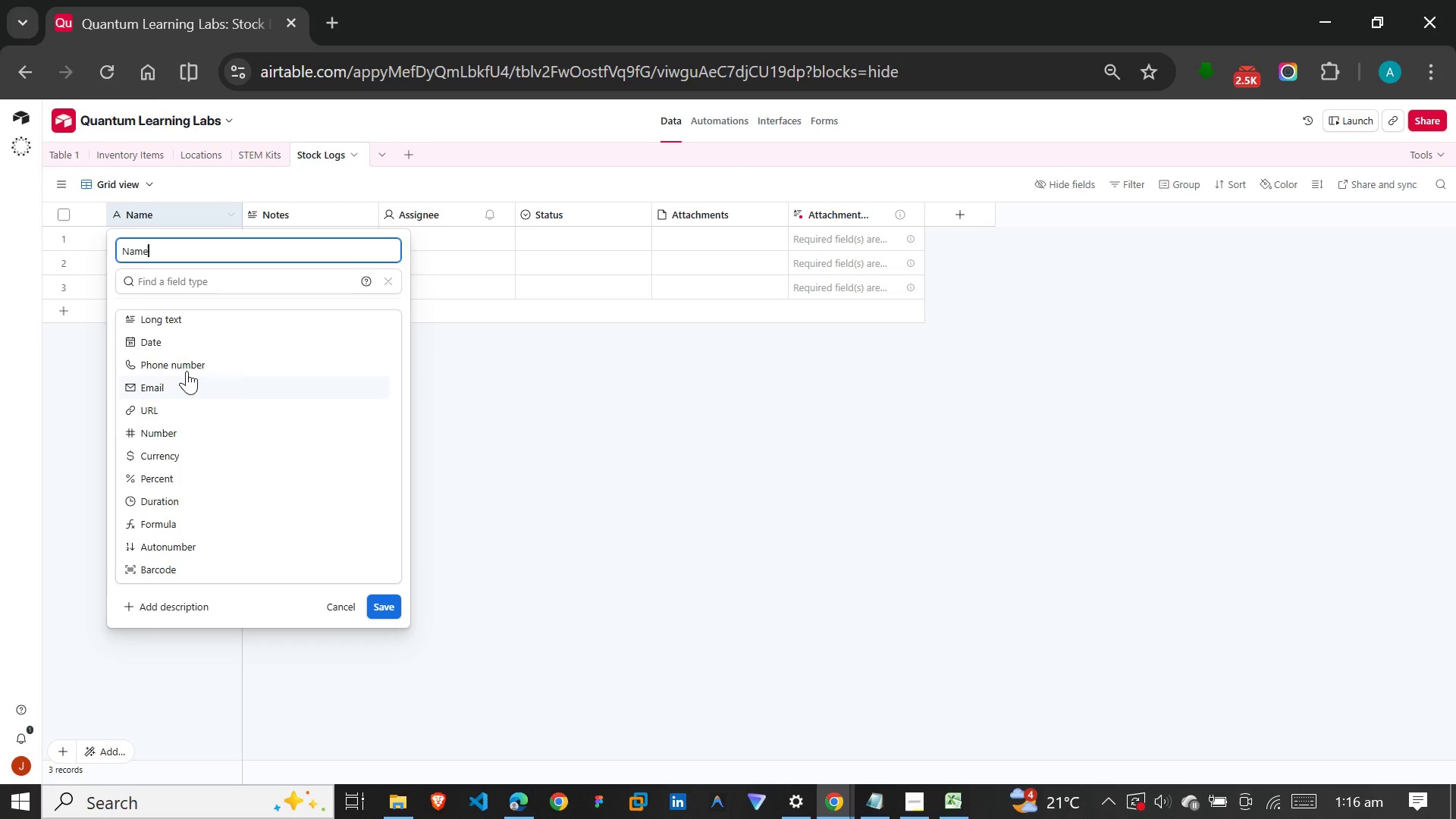 
left_click([193, 344])
 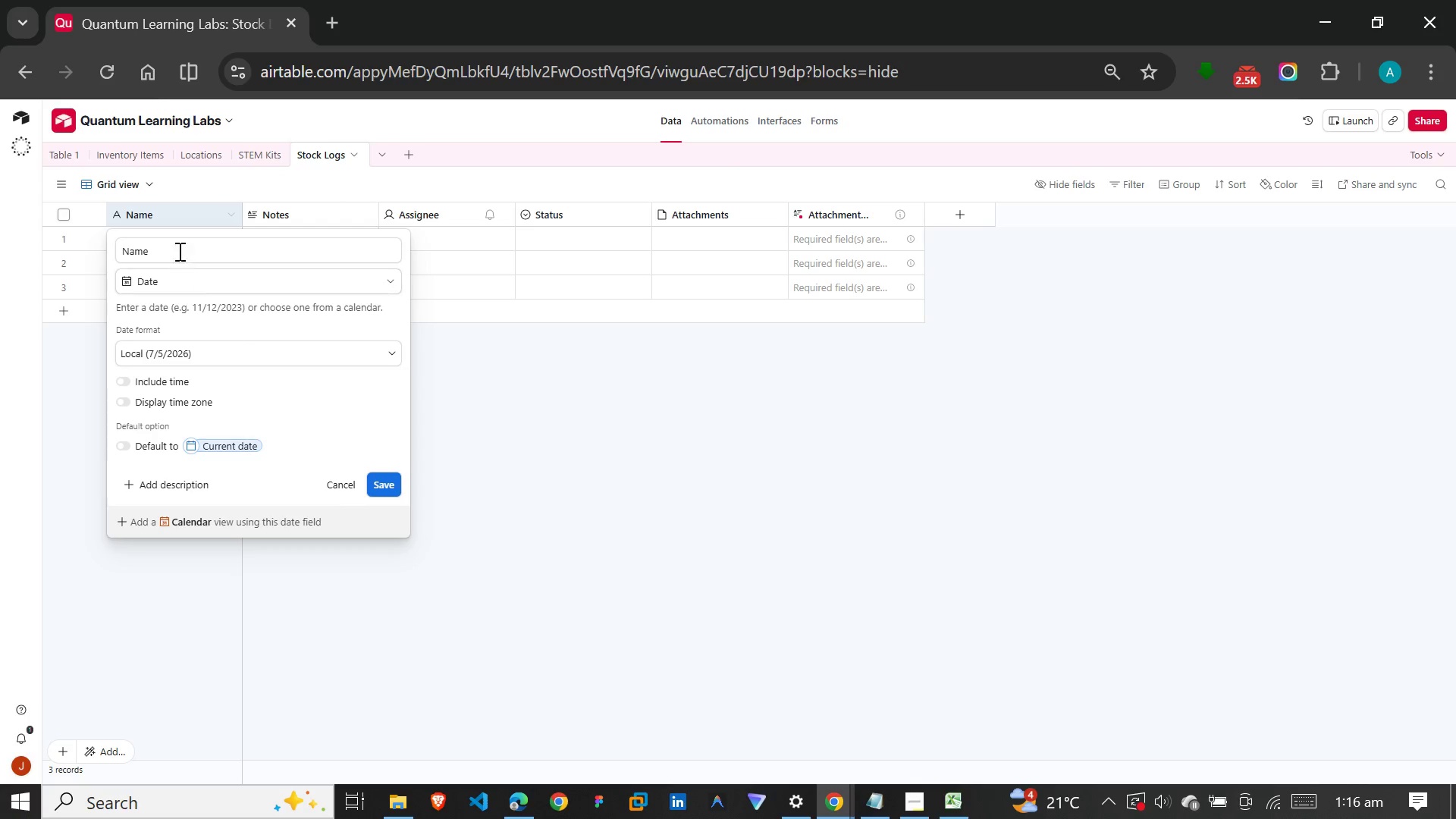 
left_click_drag(start_coordinate=[177, 243], to_coordinate=[109, 248])
 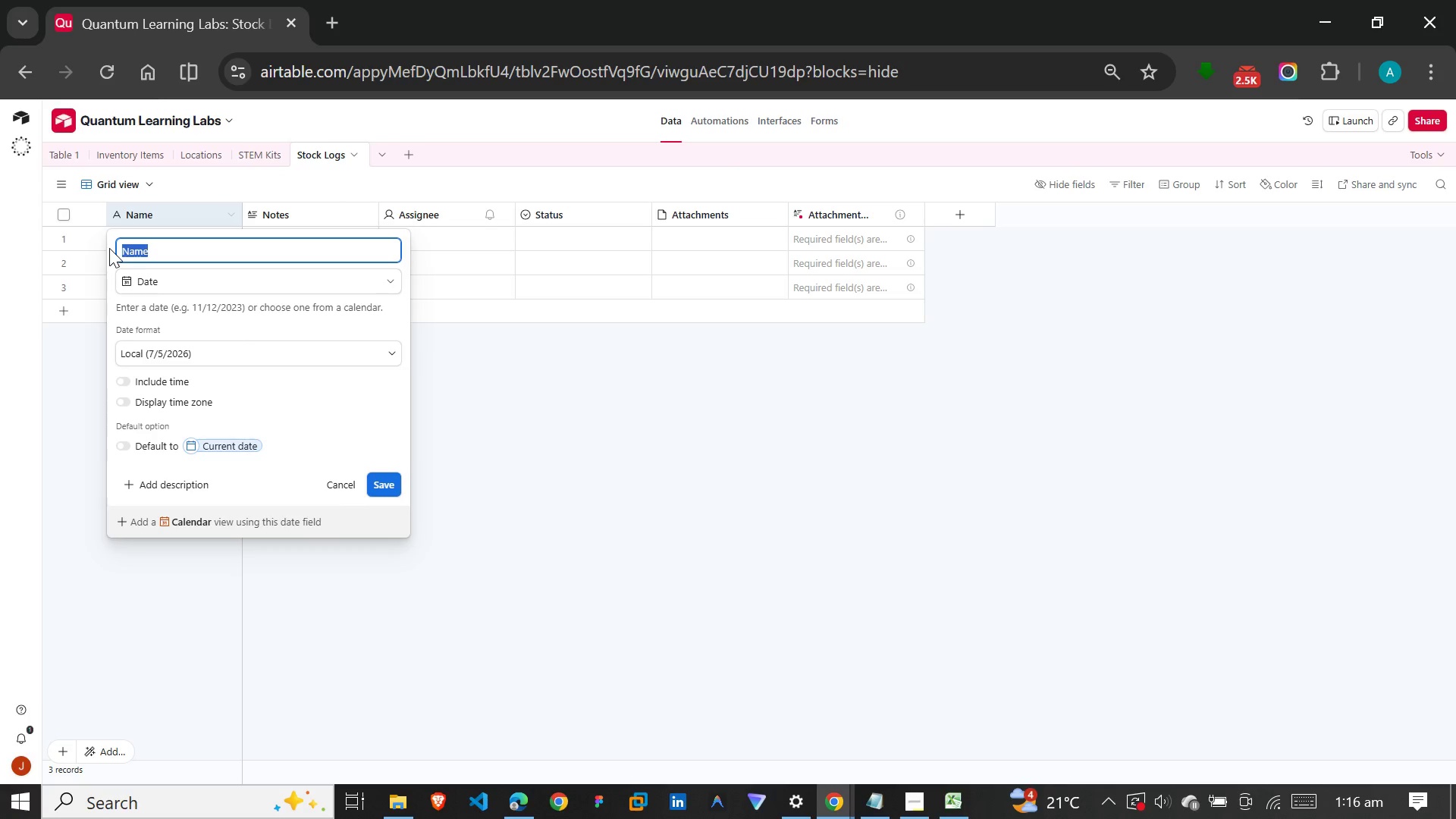 
type(Date)
 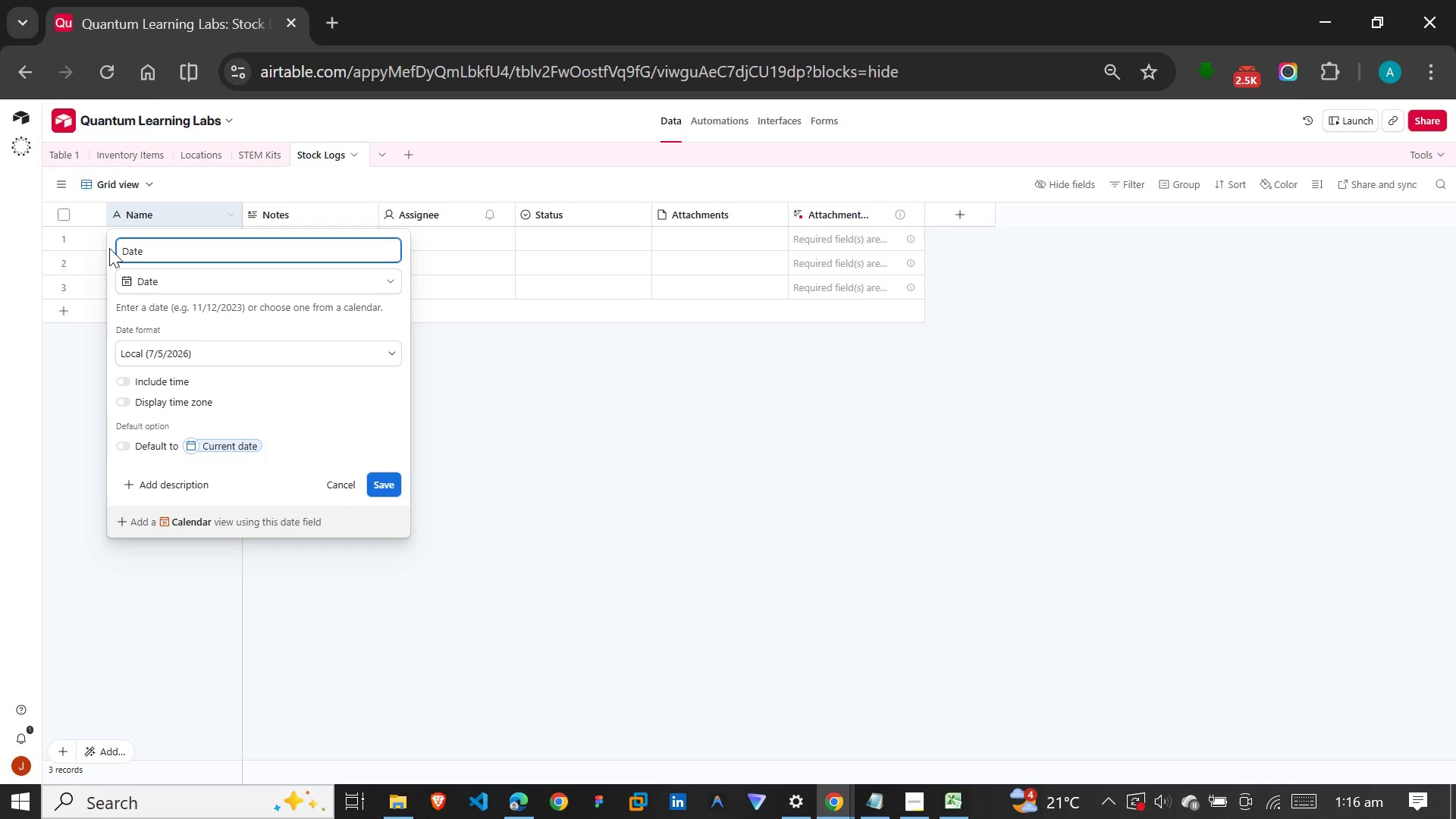 
key(Enter)
 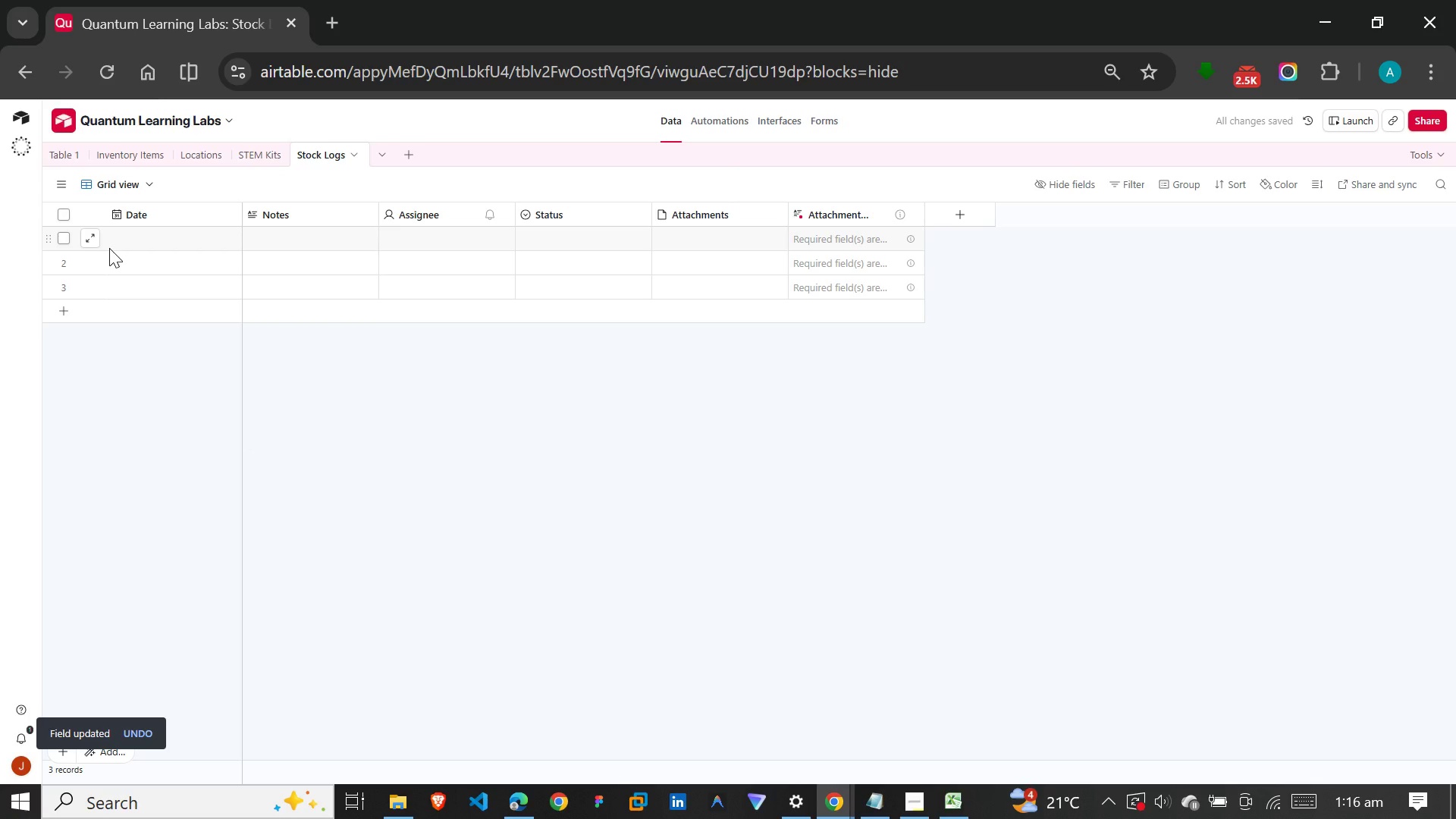 
wait(7.52)
 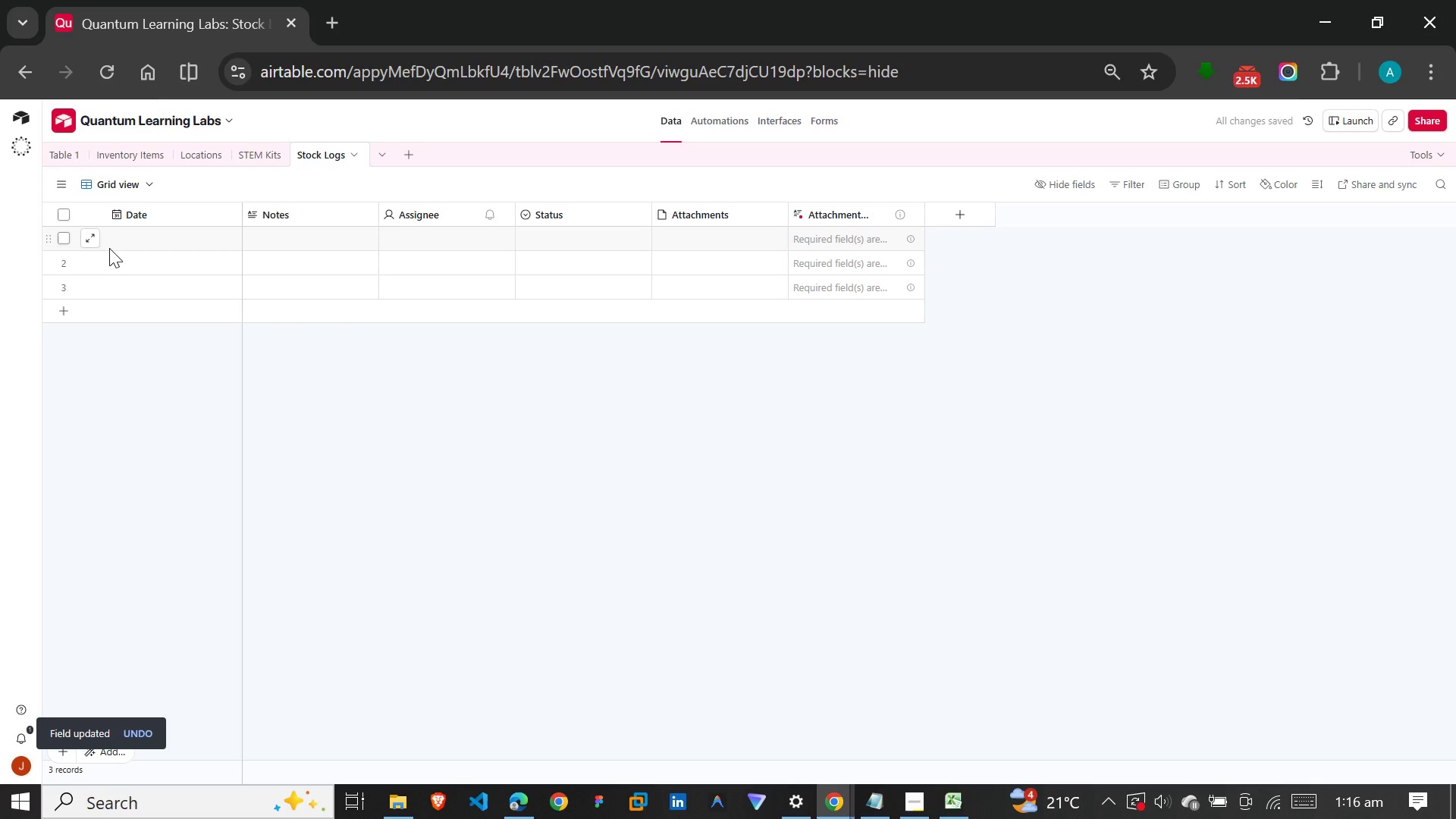 
double_click([335, 215])
 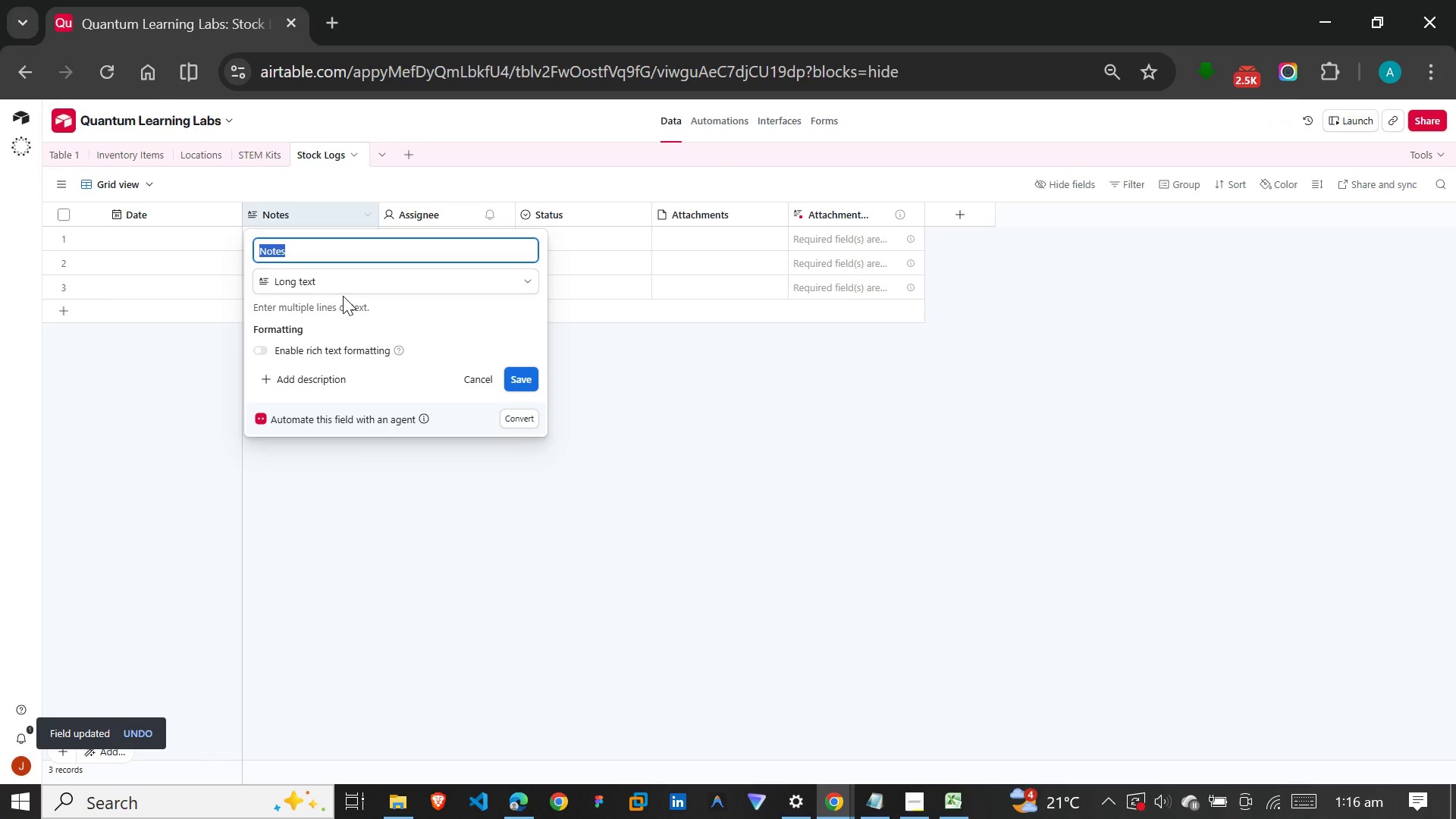 
left_click([349, 276])
 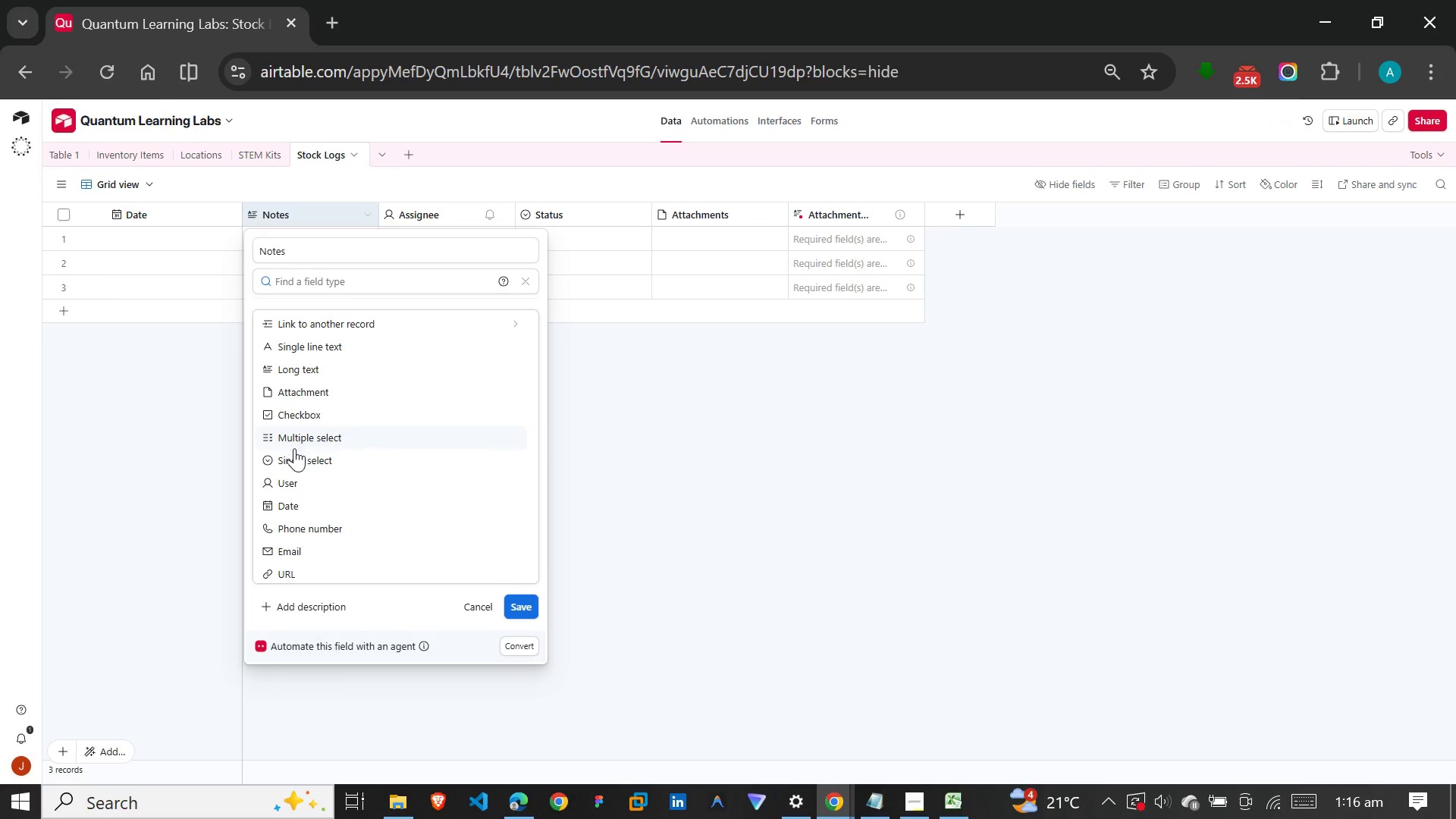 
left_click([294, 461])
 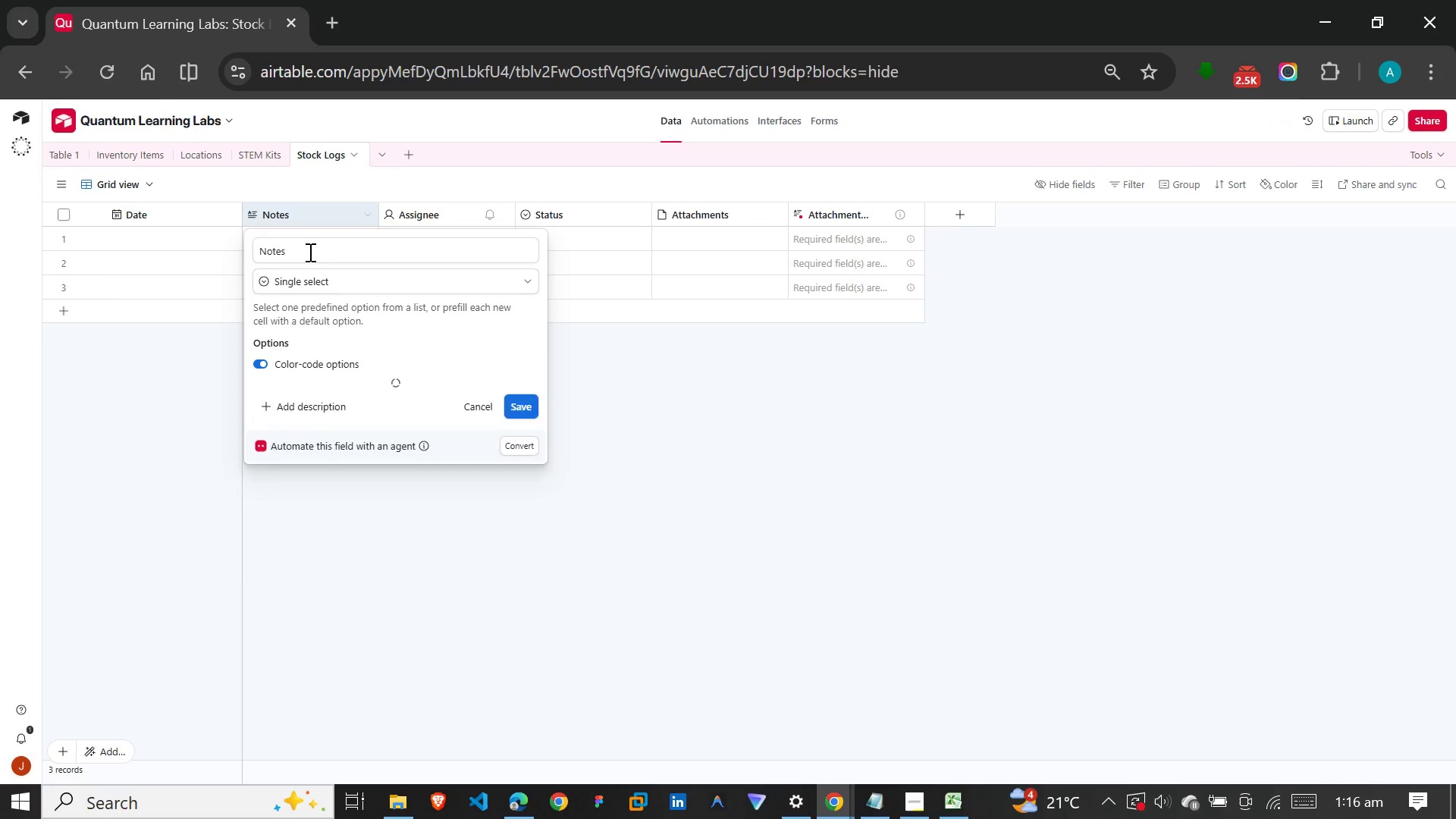 
left_click_drag(start_coordinate=[306, 256], to_coordinate=[237, 250])
 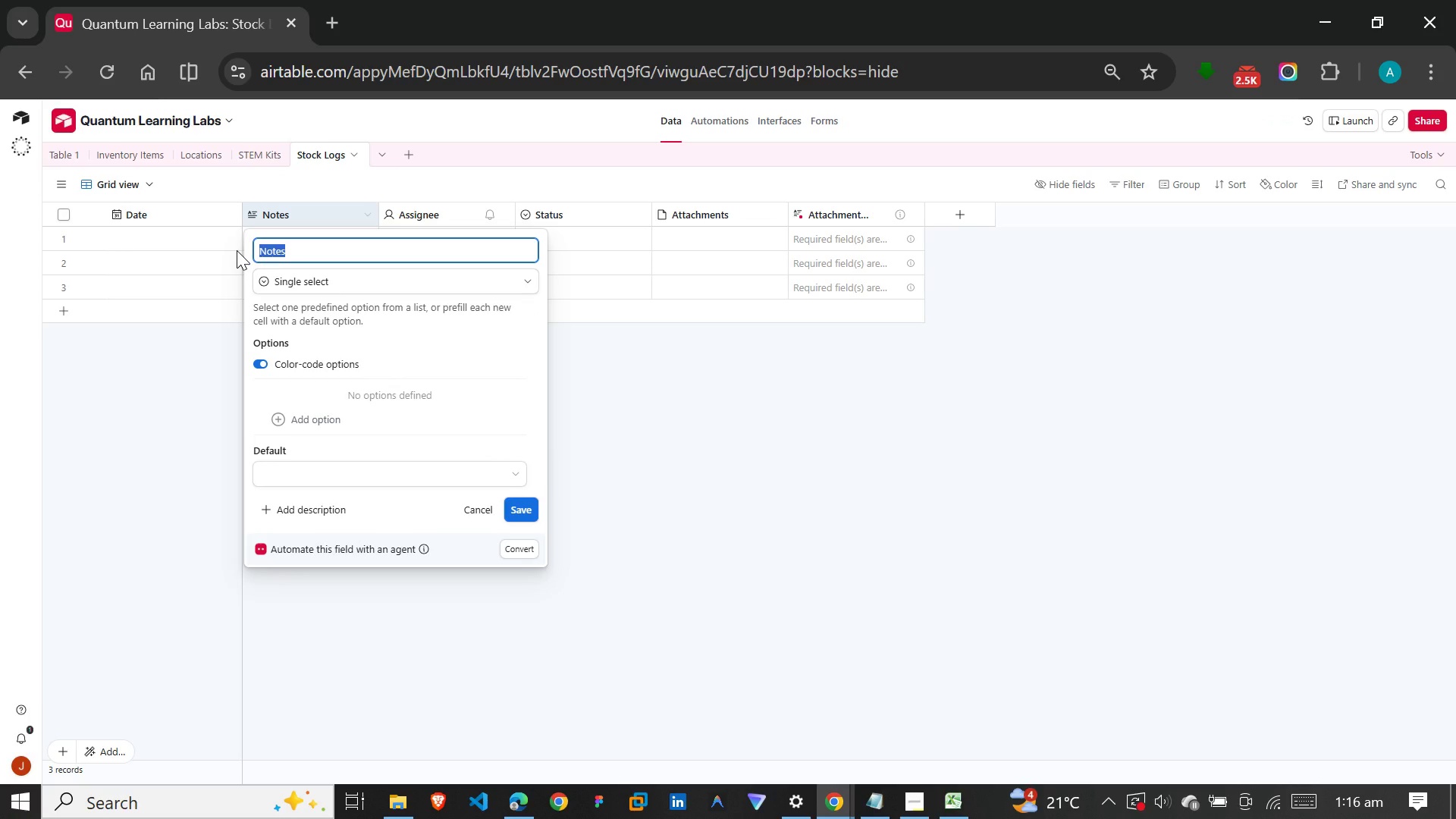 
type(Transaction Type)
 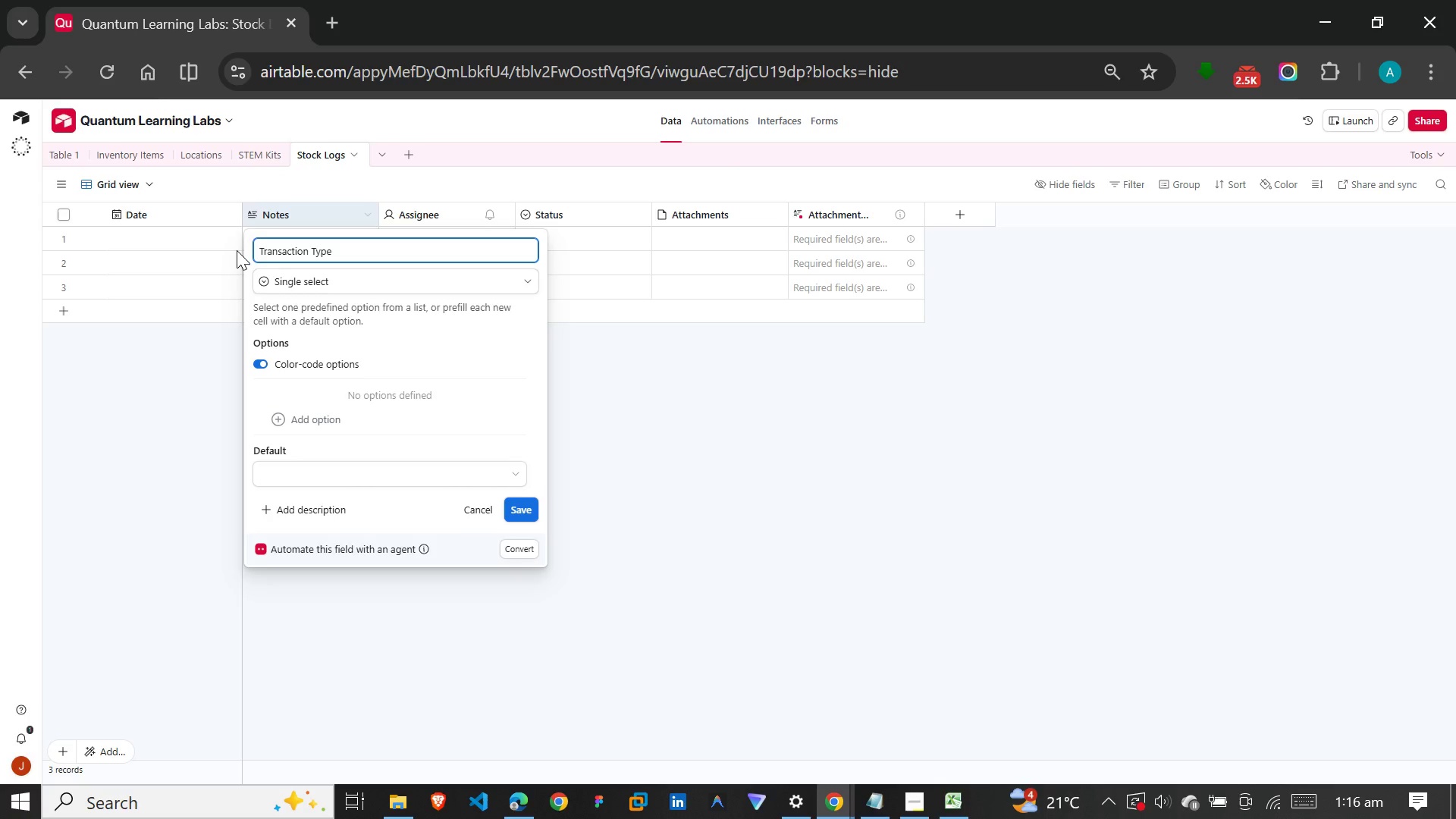 
left_click([286, 412])
 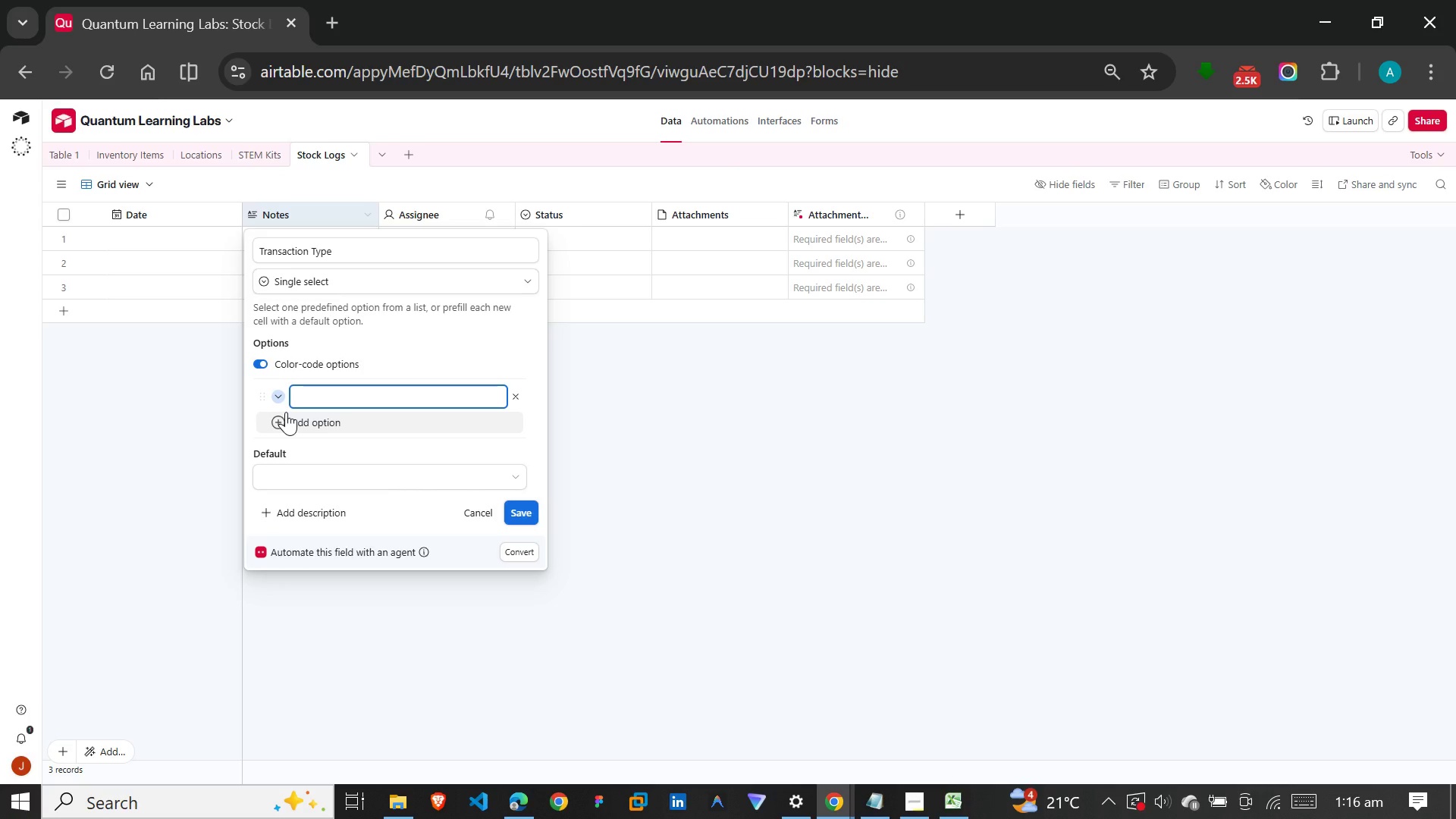 
type(Stock In )
key(Backspace)
 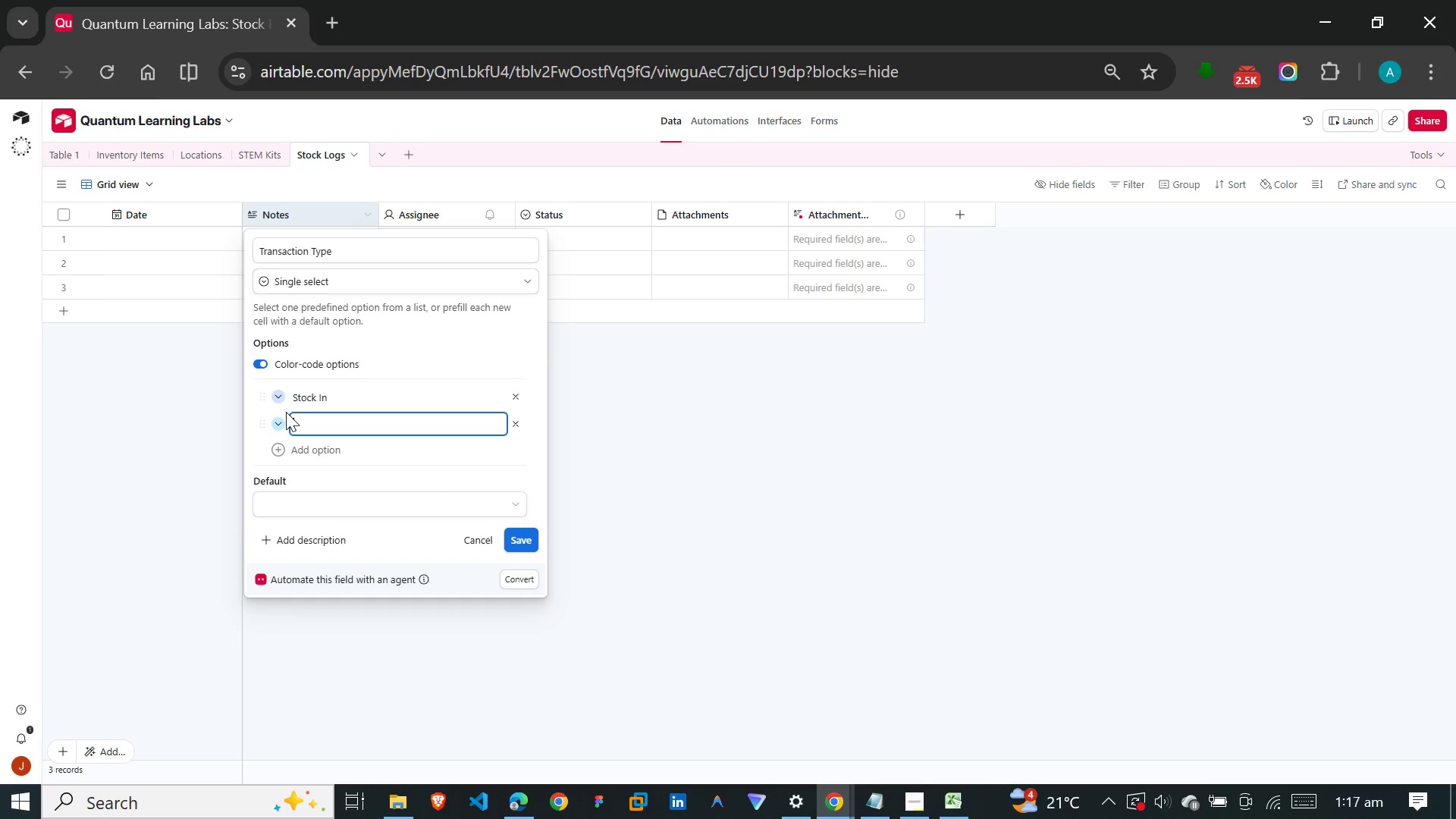 
 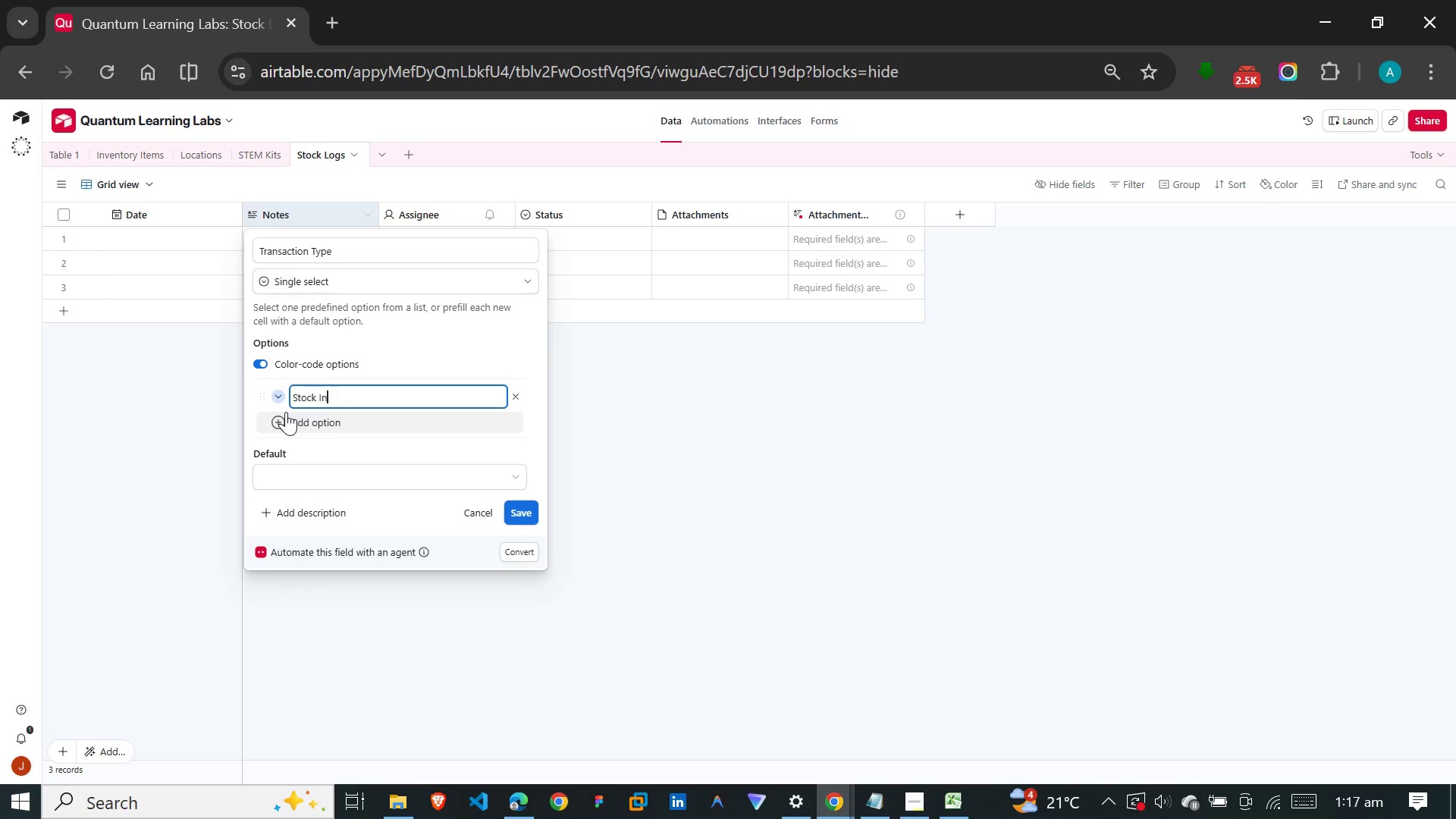 
key(Enter)
 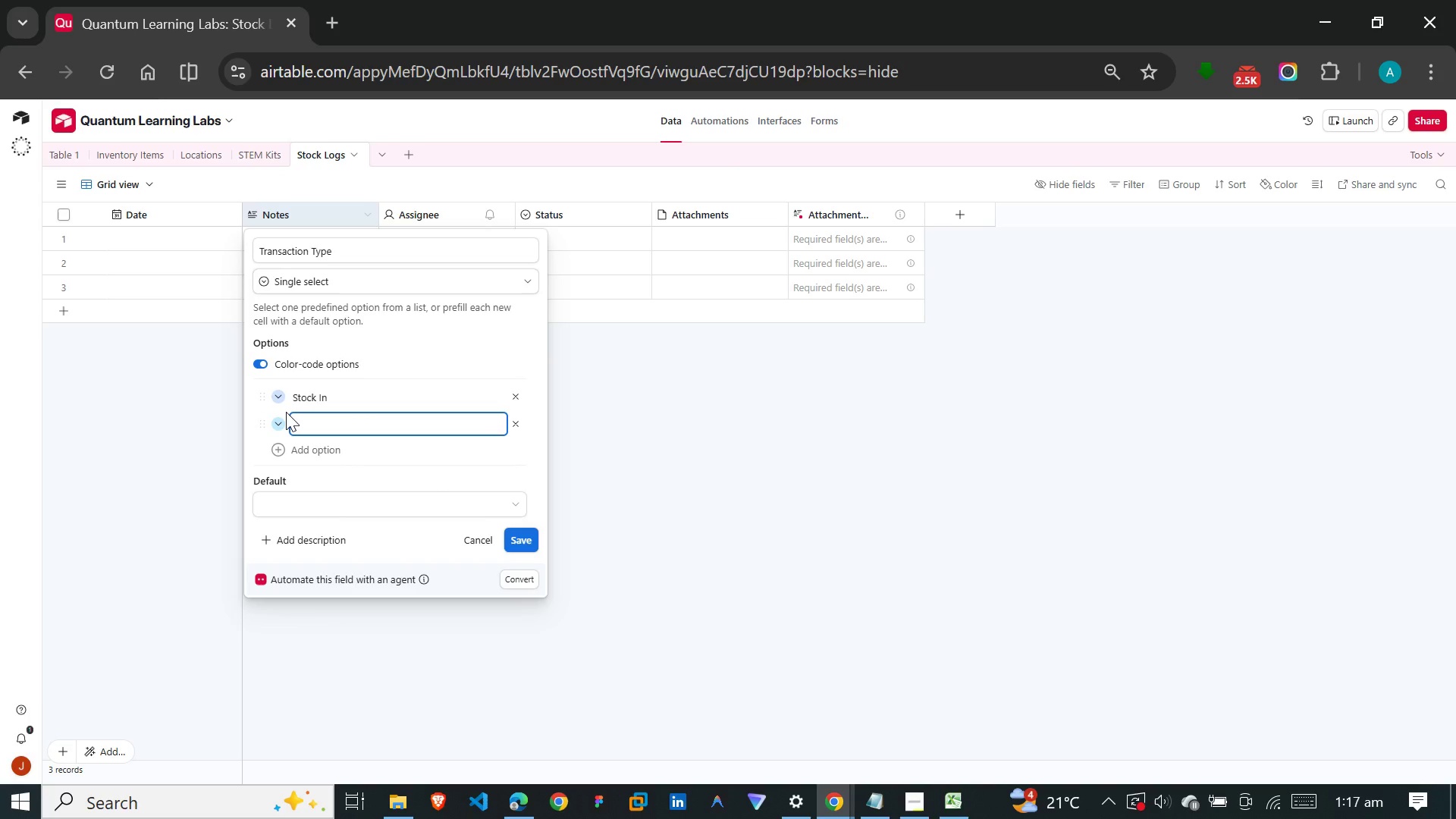 
type(Stock Out)
 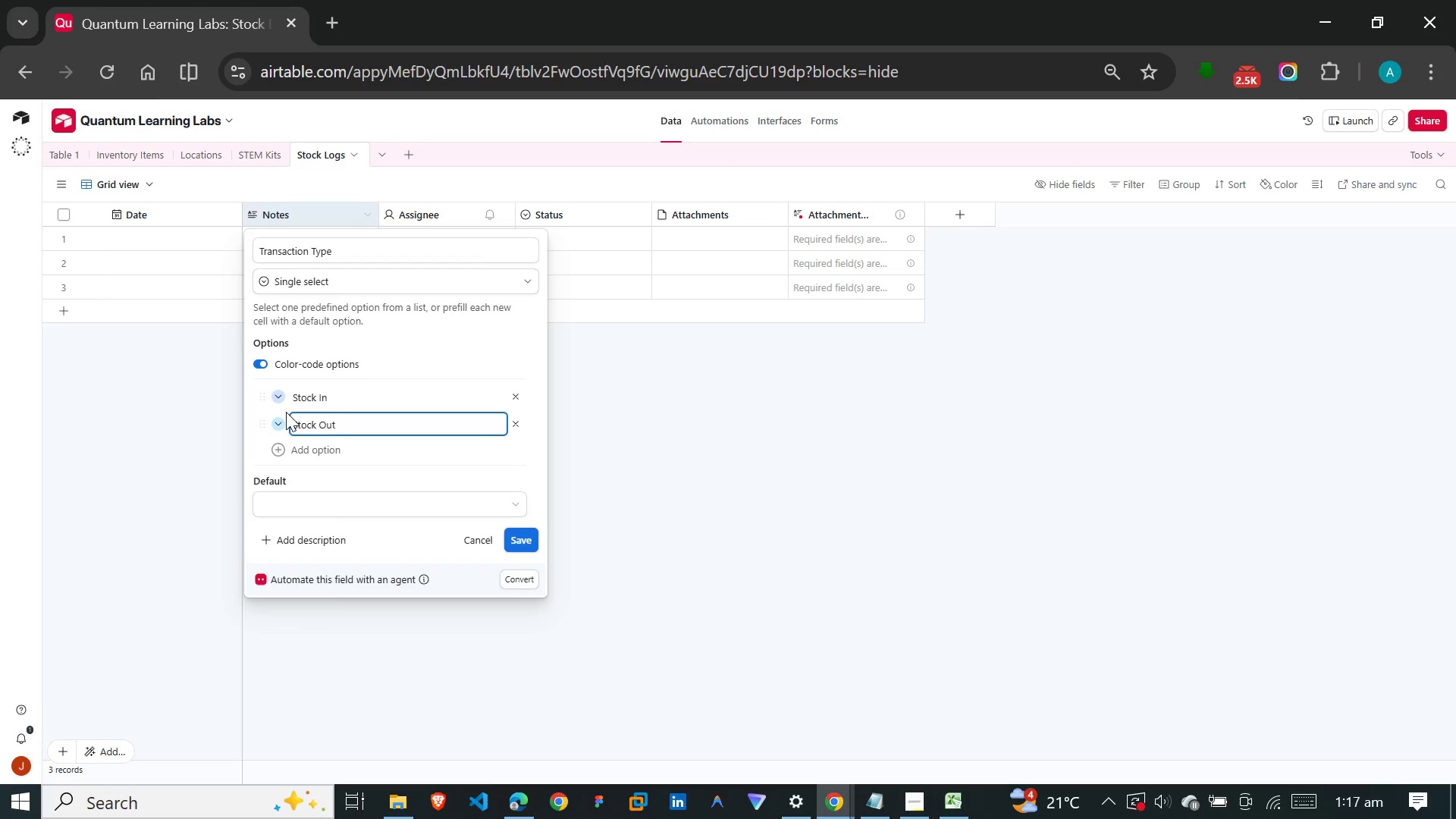 
left_click([529, 543])
 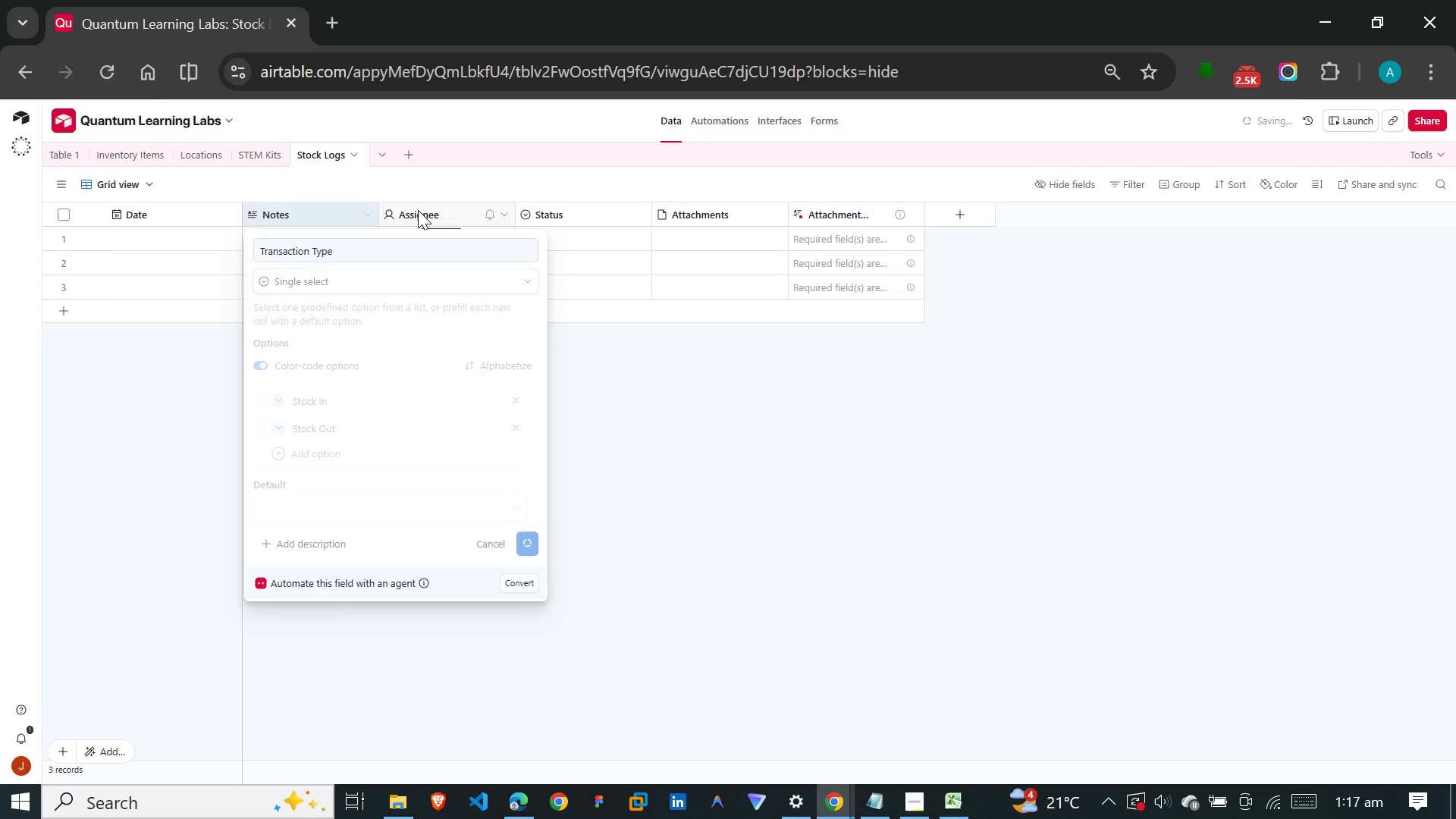 
wait(16.72)
 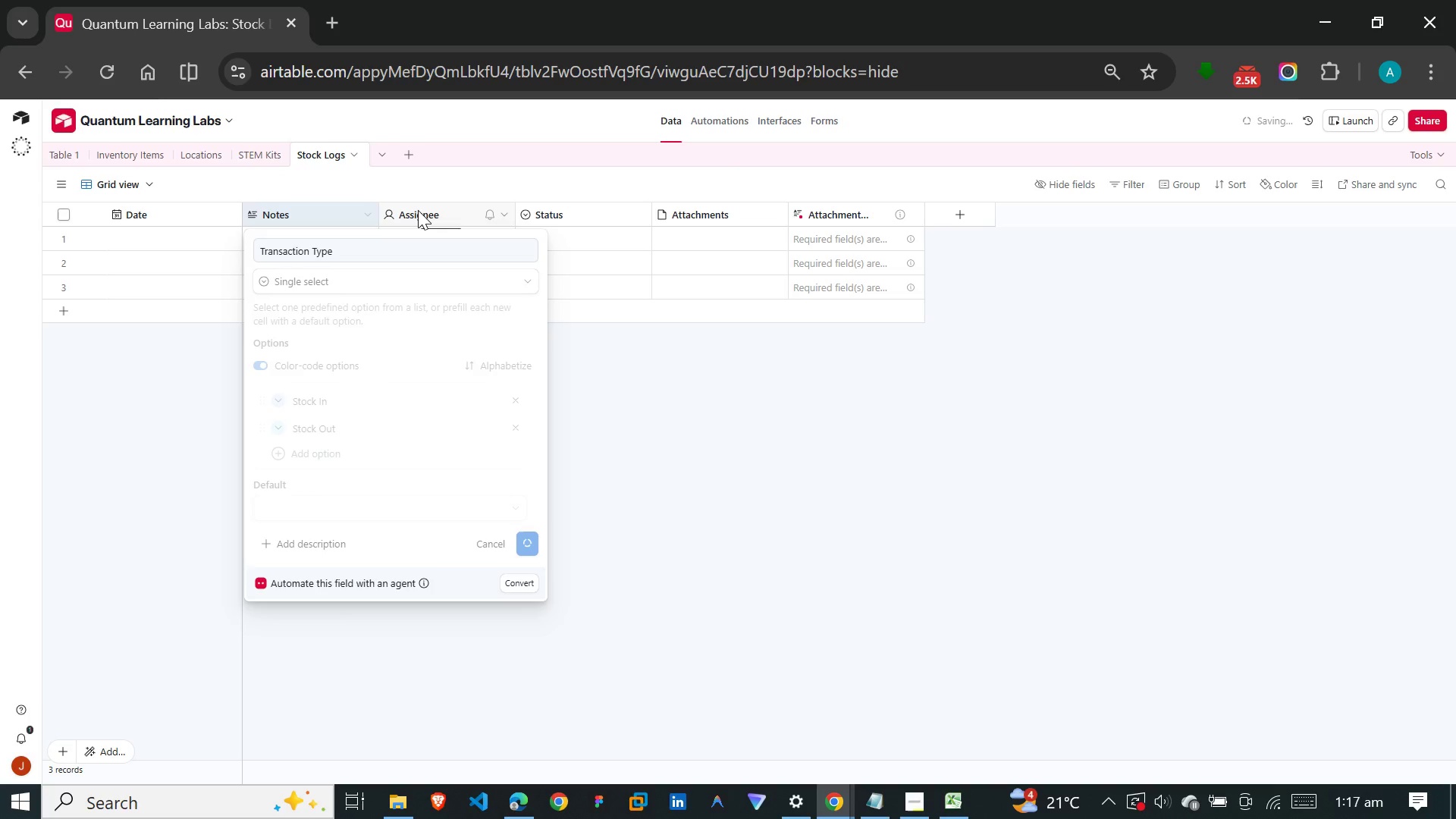 
left_click([913, 809])